 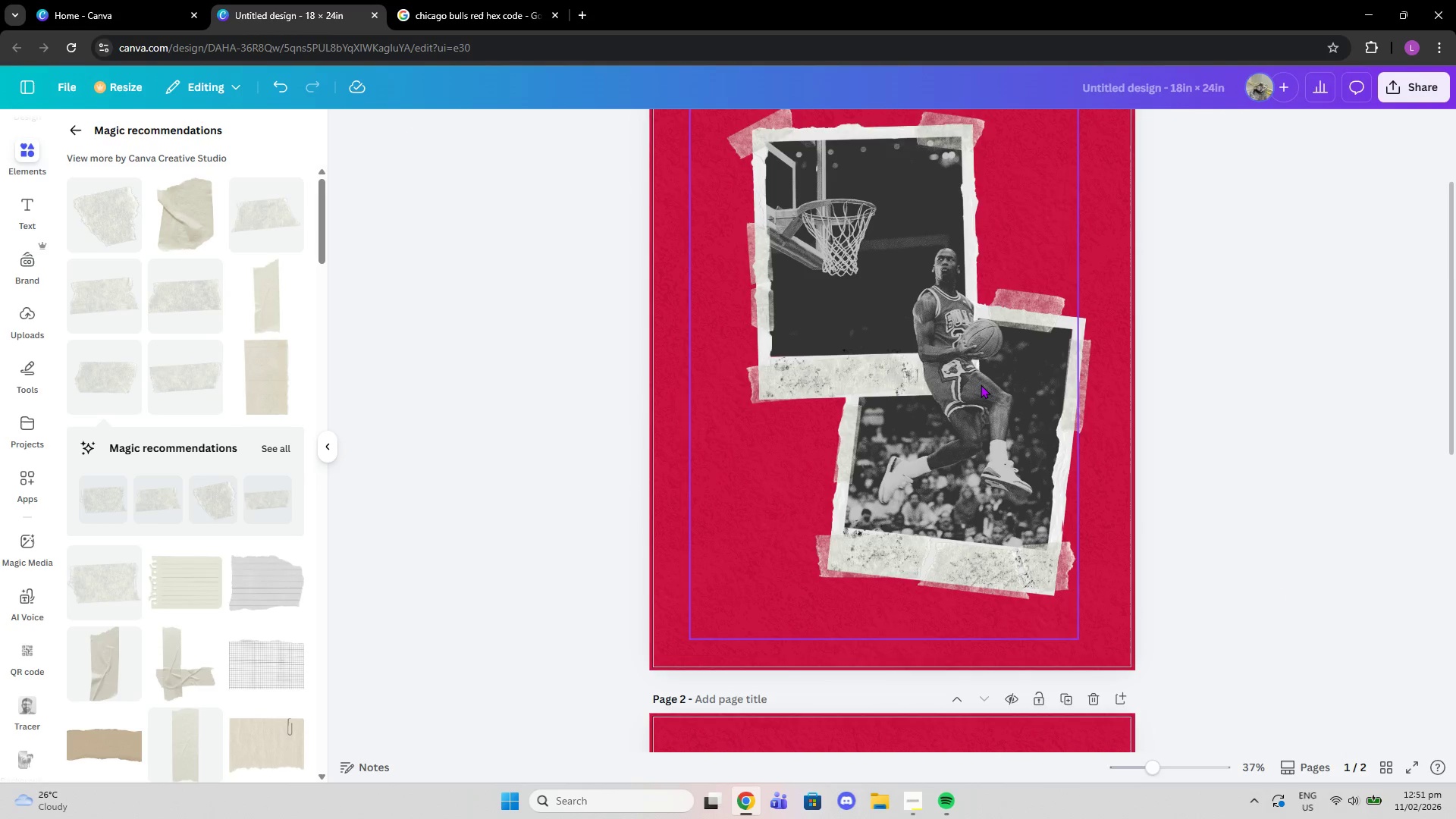 
key(Delete)
 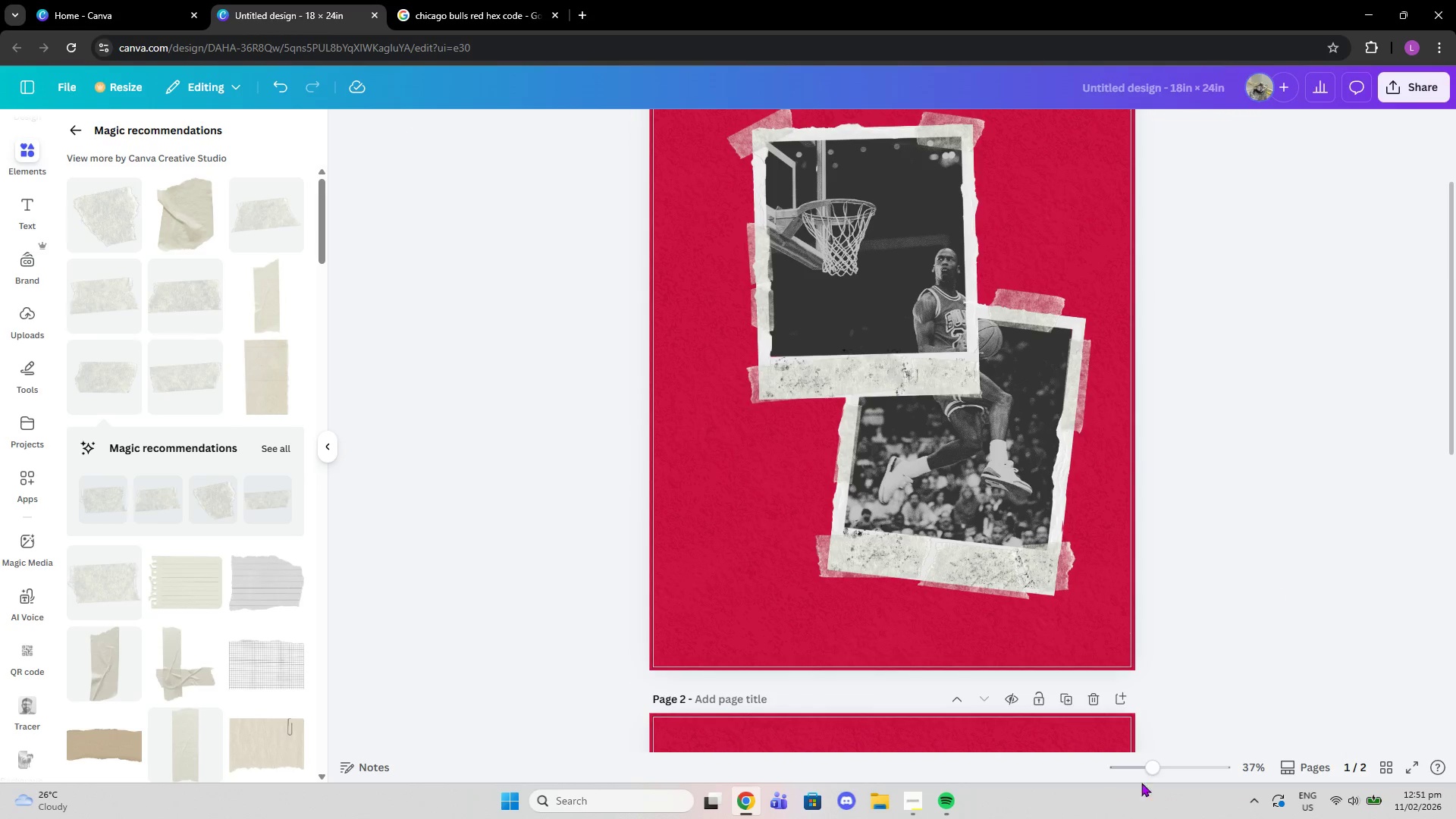 
left_click_drag(start_coordinate=[1158, 767], to_coordinate=[1178, 769])
 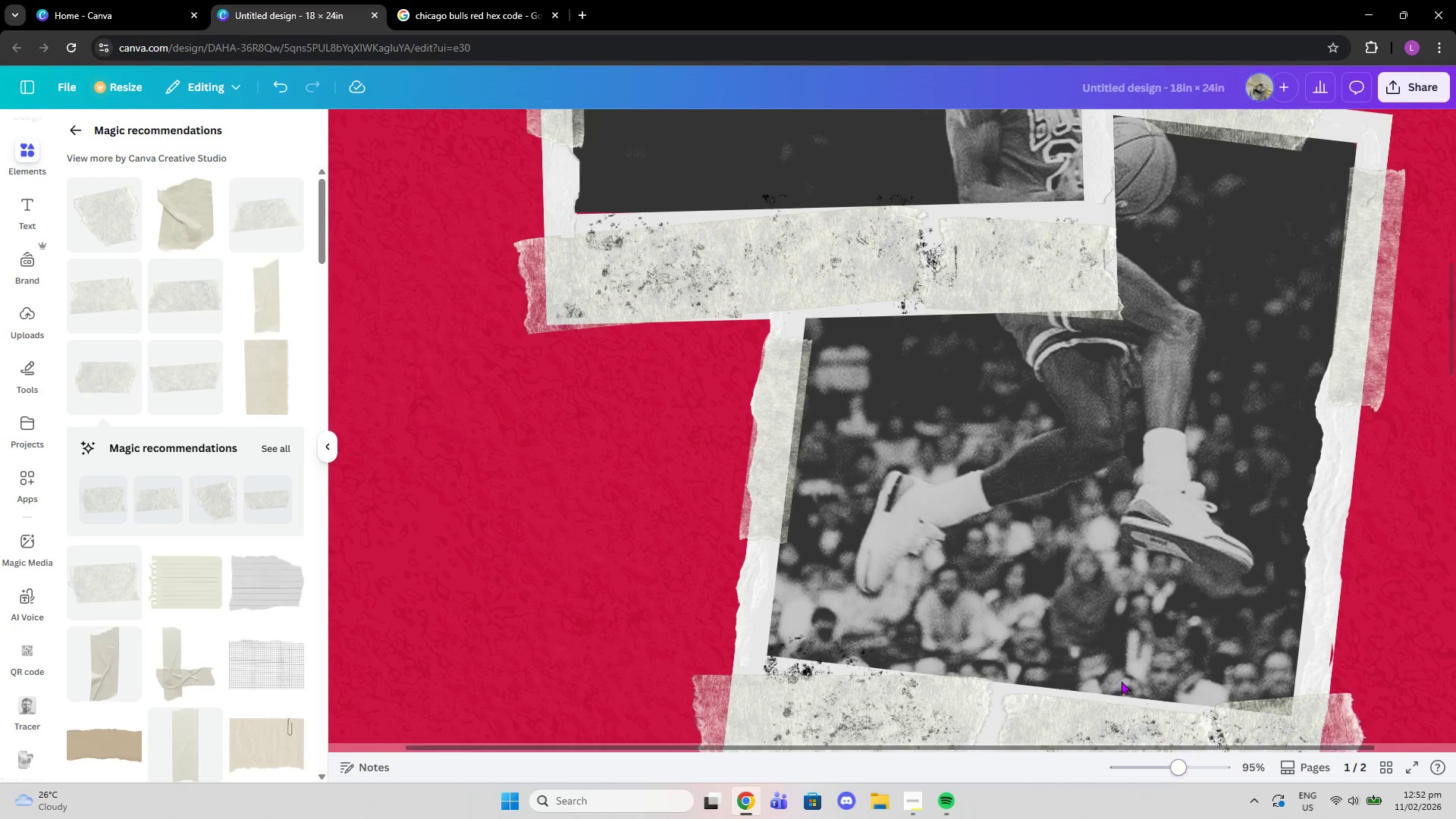 
scroll: coordinate [1119, 681], scroll_direction: up, amount: 3.0
 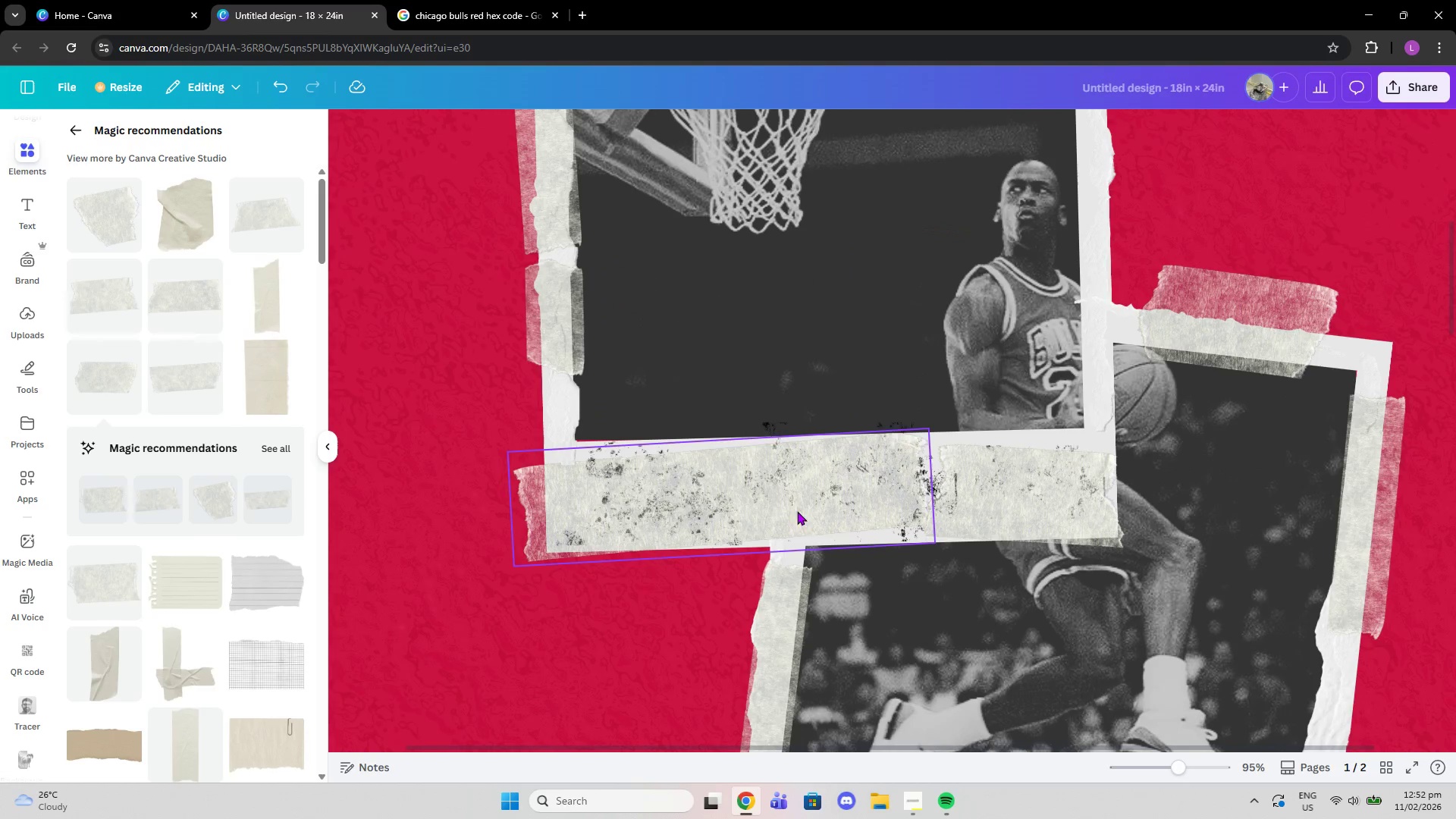 
left_click_drag(start_coordinate=[784, 499], to_coordinate=[795, 526])
 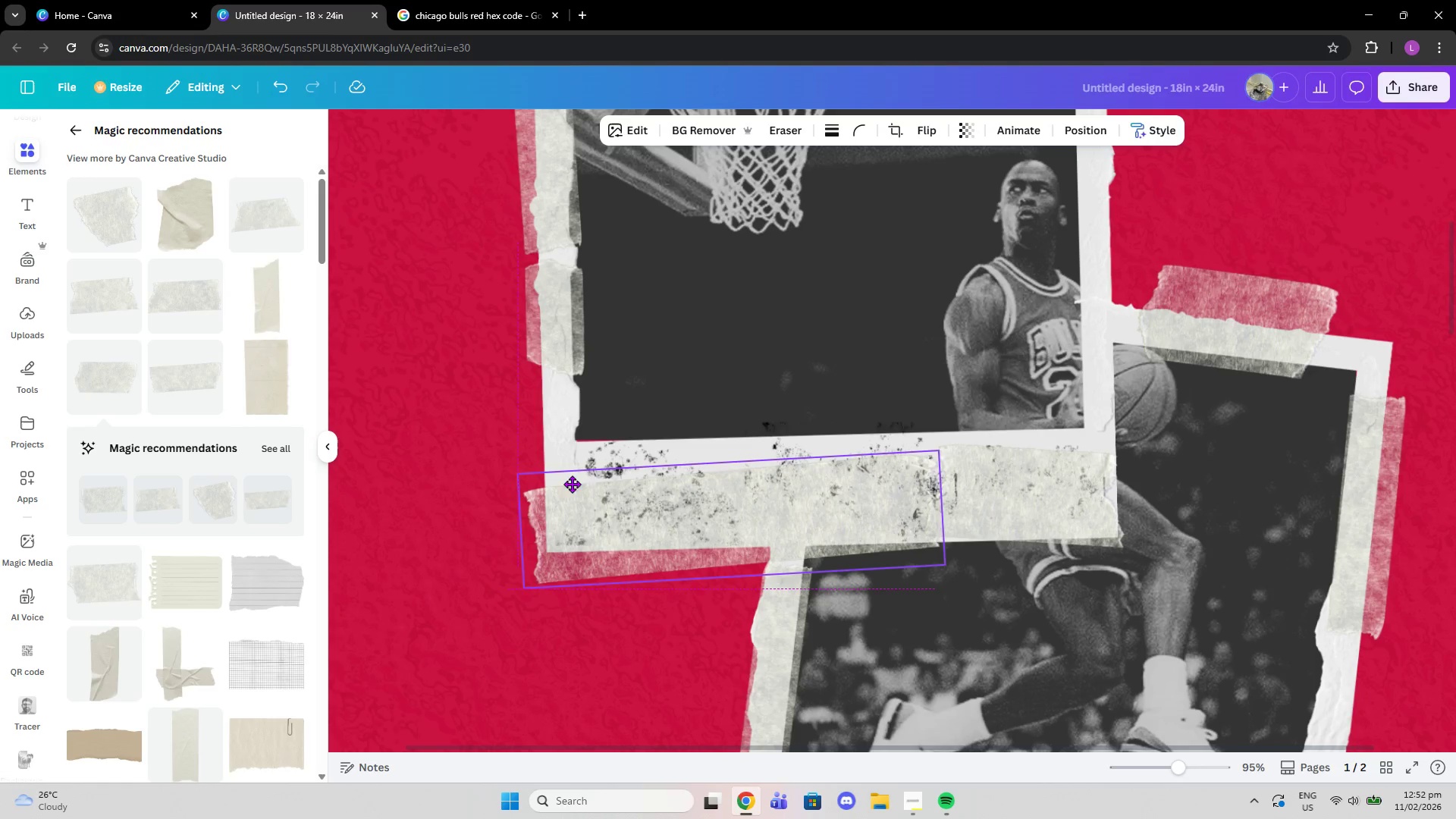 
left_click_drag(start_coordinate=[515, 474], to_coordinate=[535, 477])
 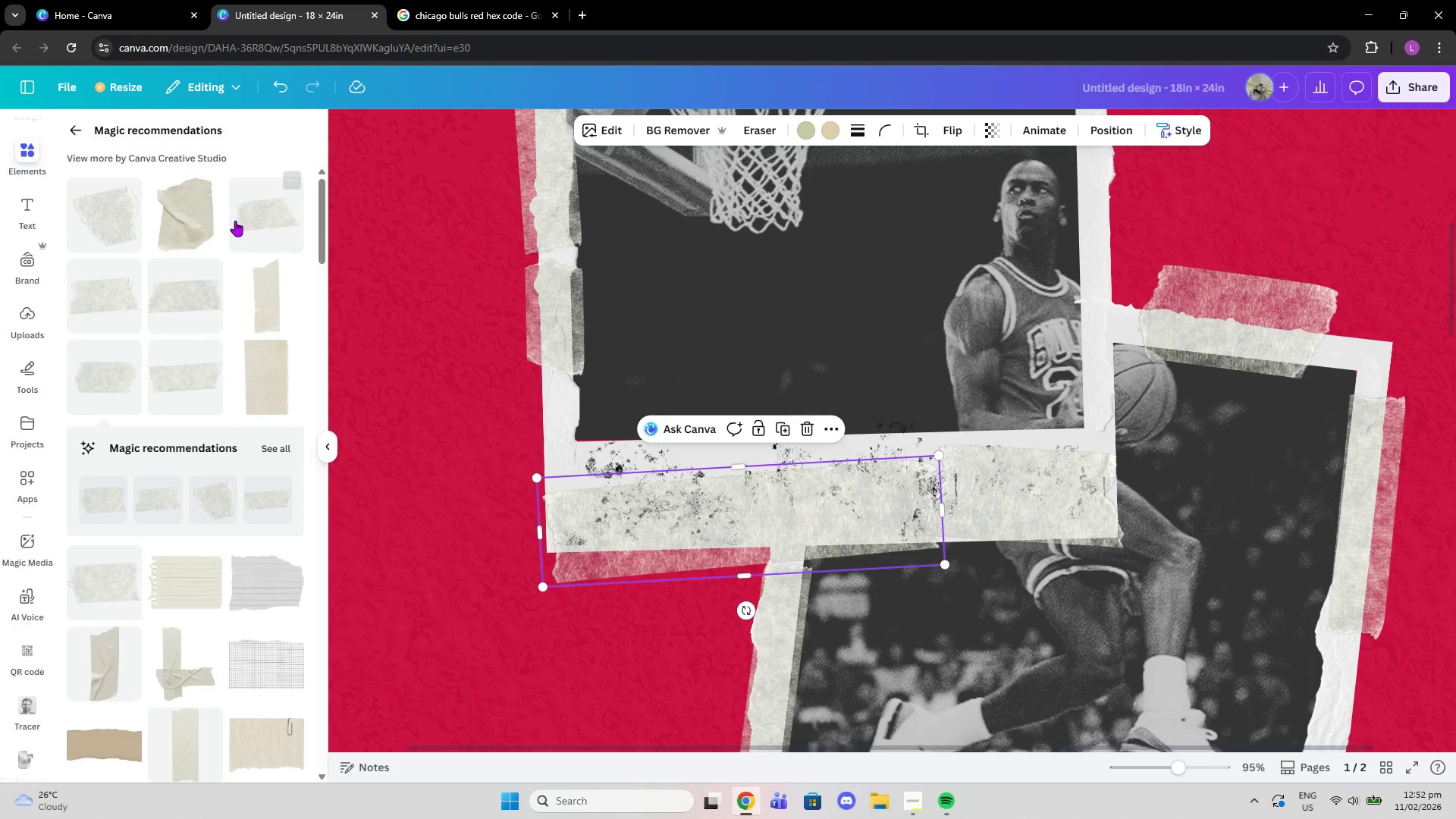 
wait(5.34)
 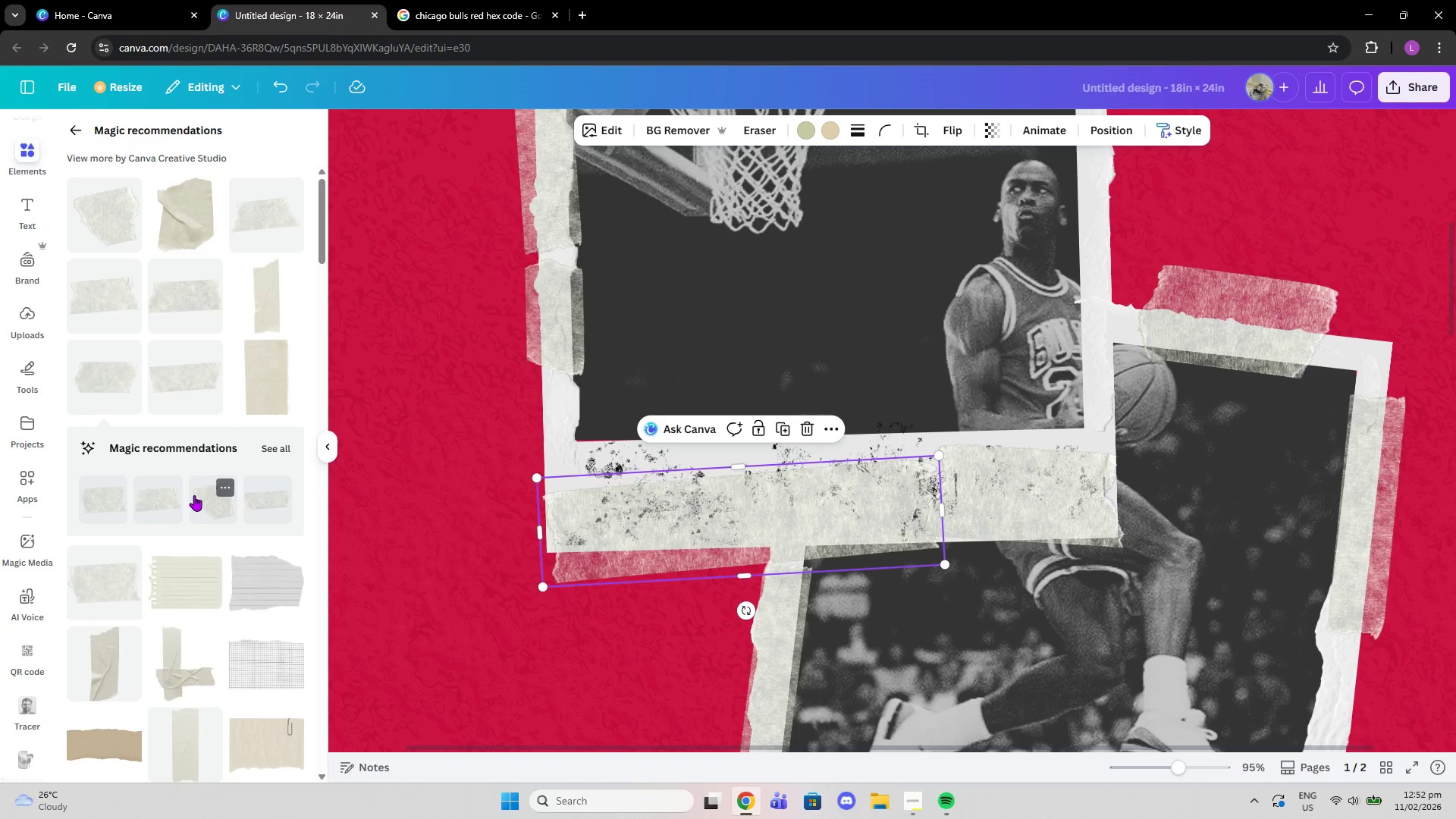 
left_click([102, 378])
 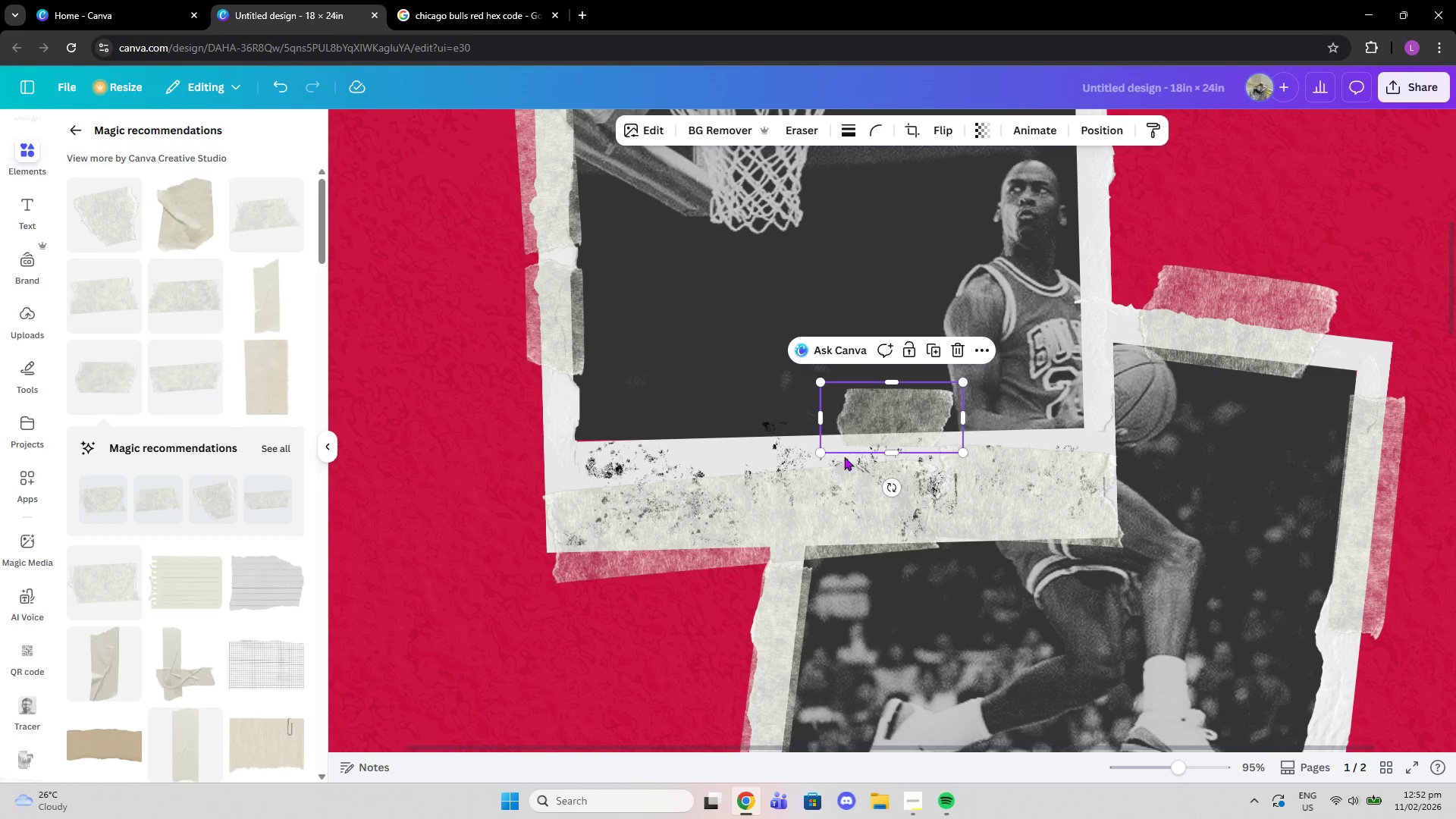 
left_click_drag(start_coordinate=[900, 413], to_coordinate=[576, 453])
 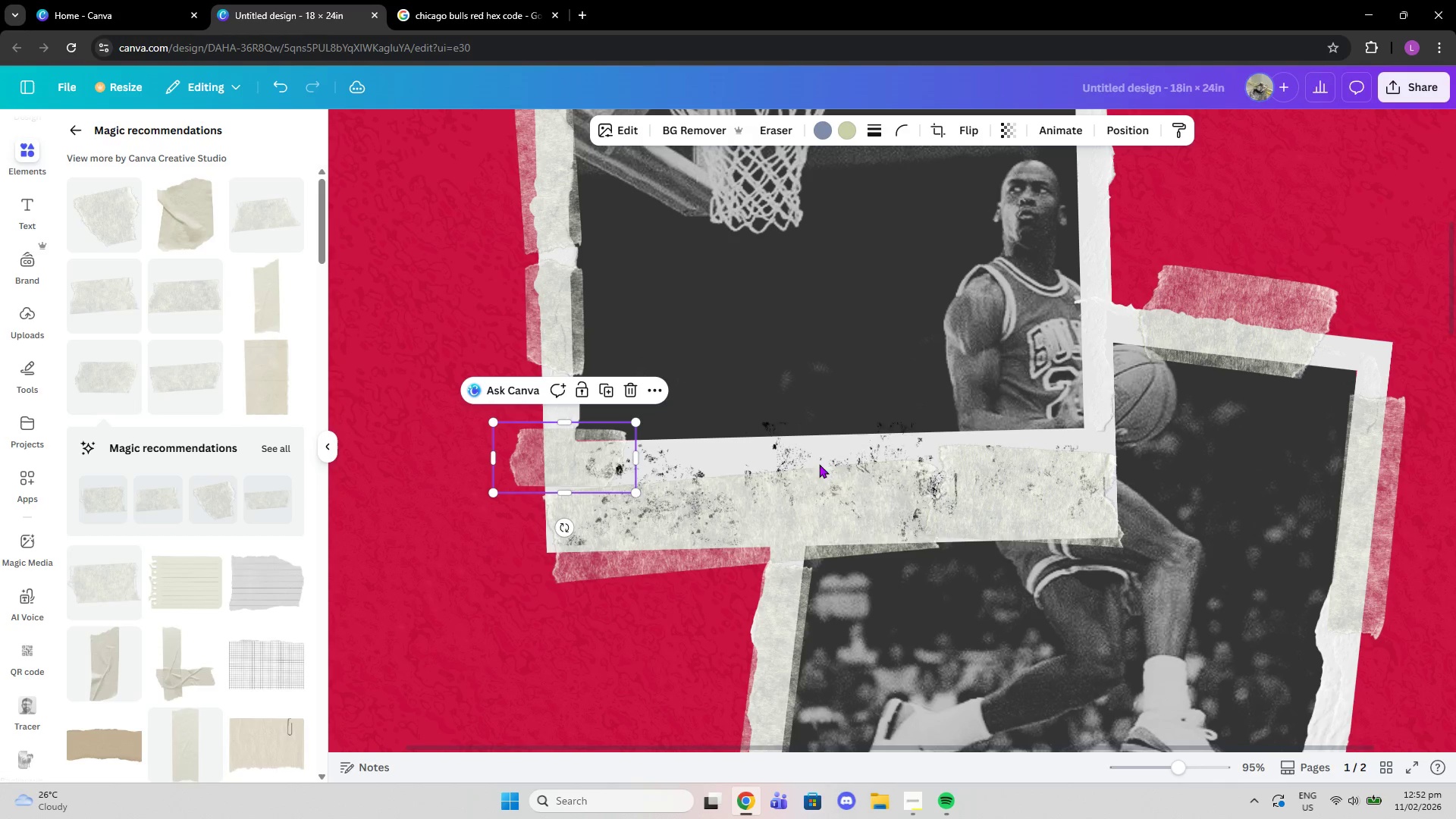 
left_click([916, 495])
 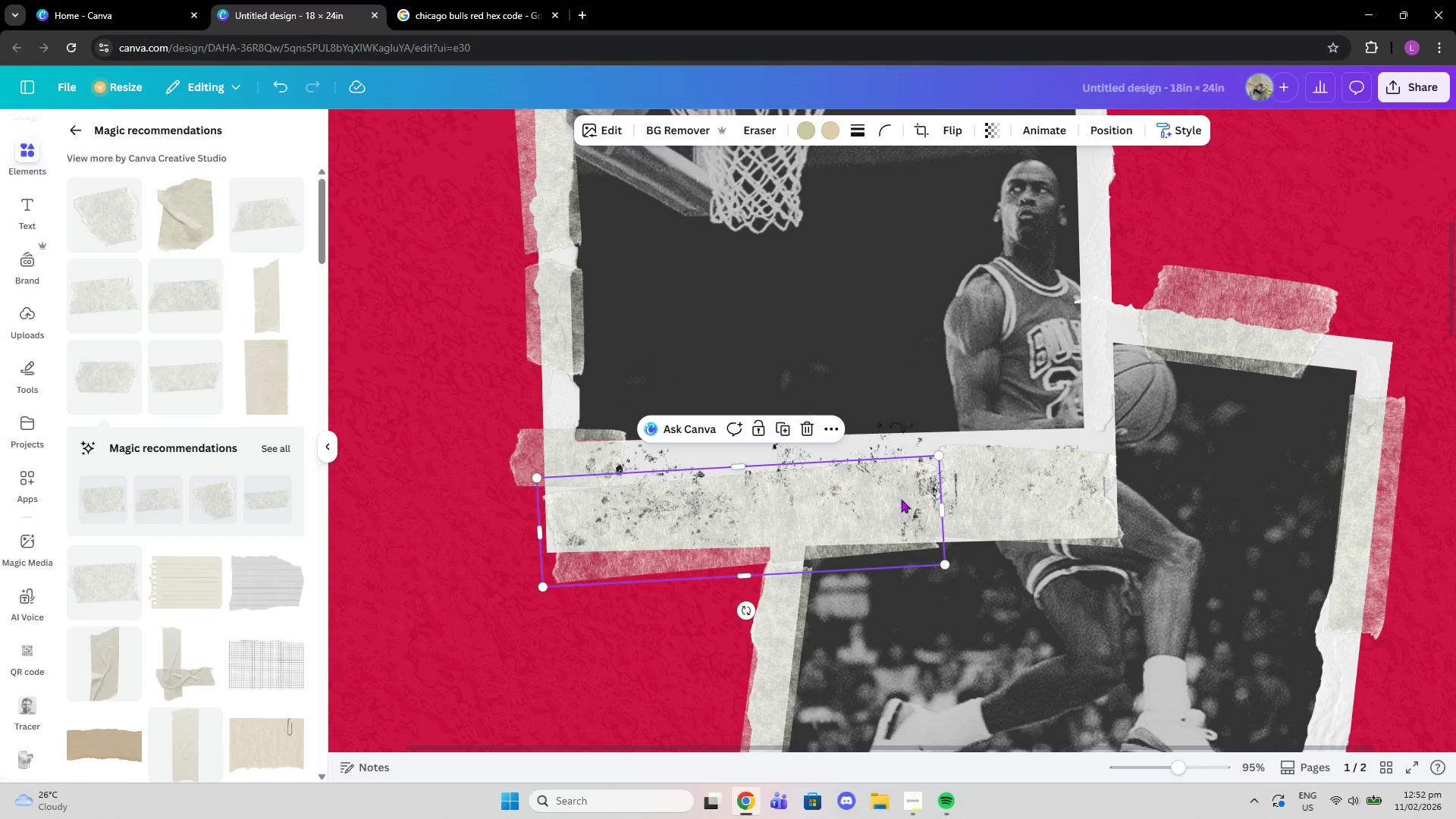 
left_click_drag(start_coordinate=[880, 507], to_coordinate=[879, 480])
 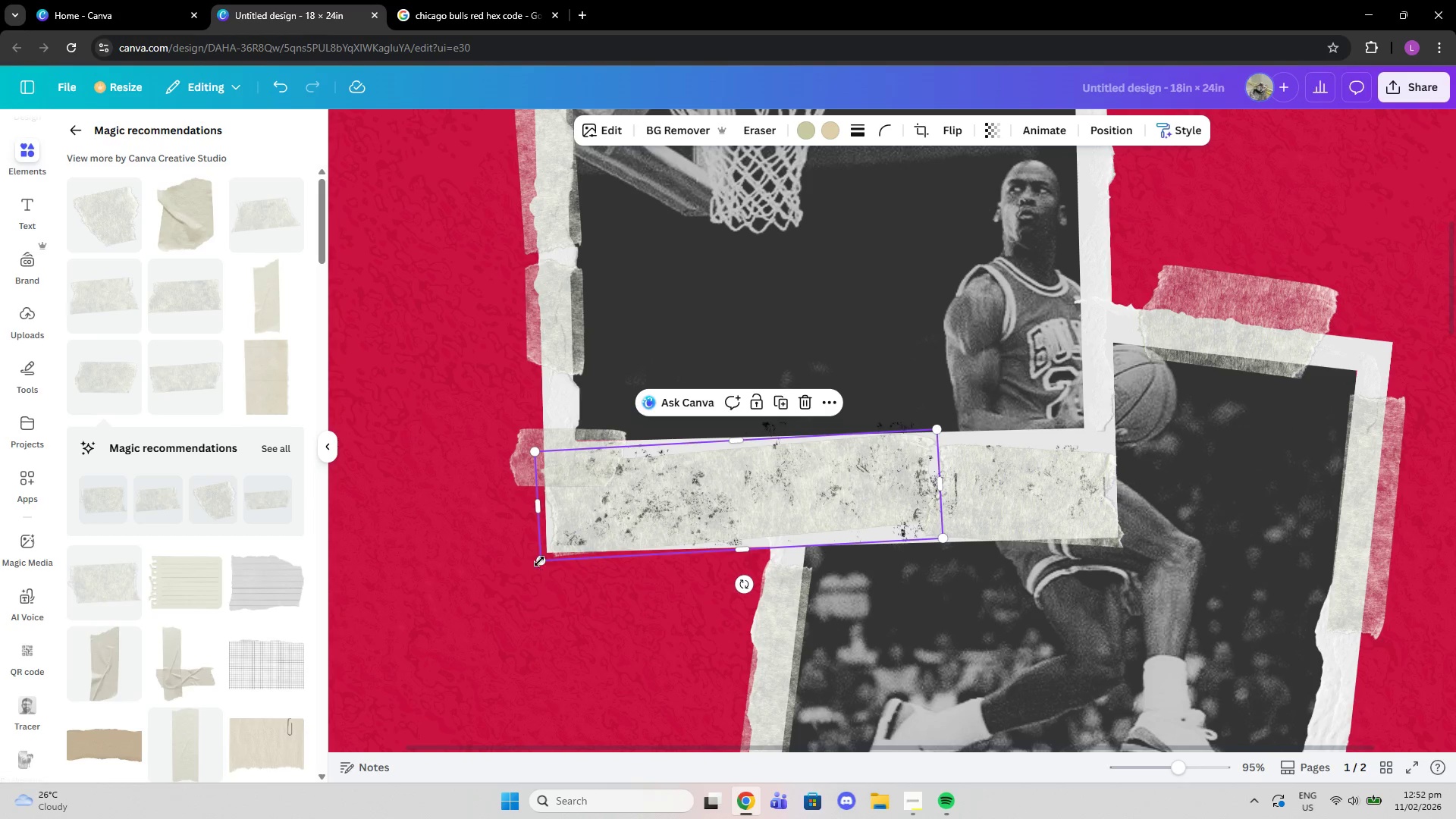 
left_click_drag(start_coordinate=[539, 561], to_coordinate=[533, 572])
 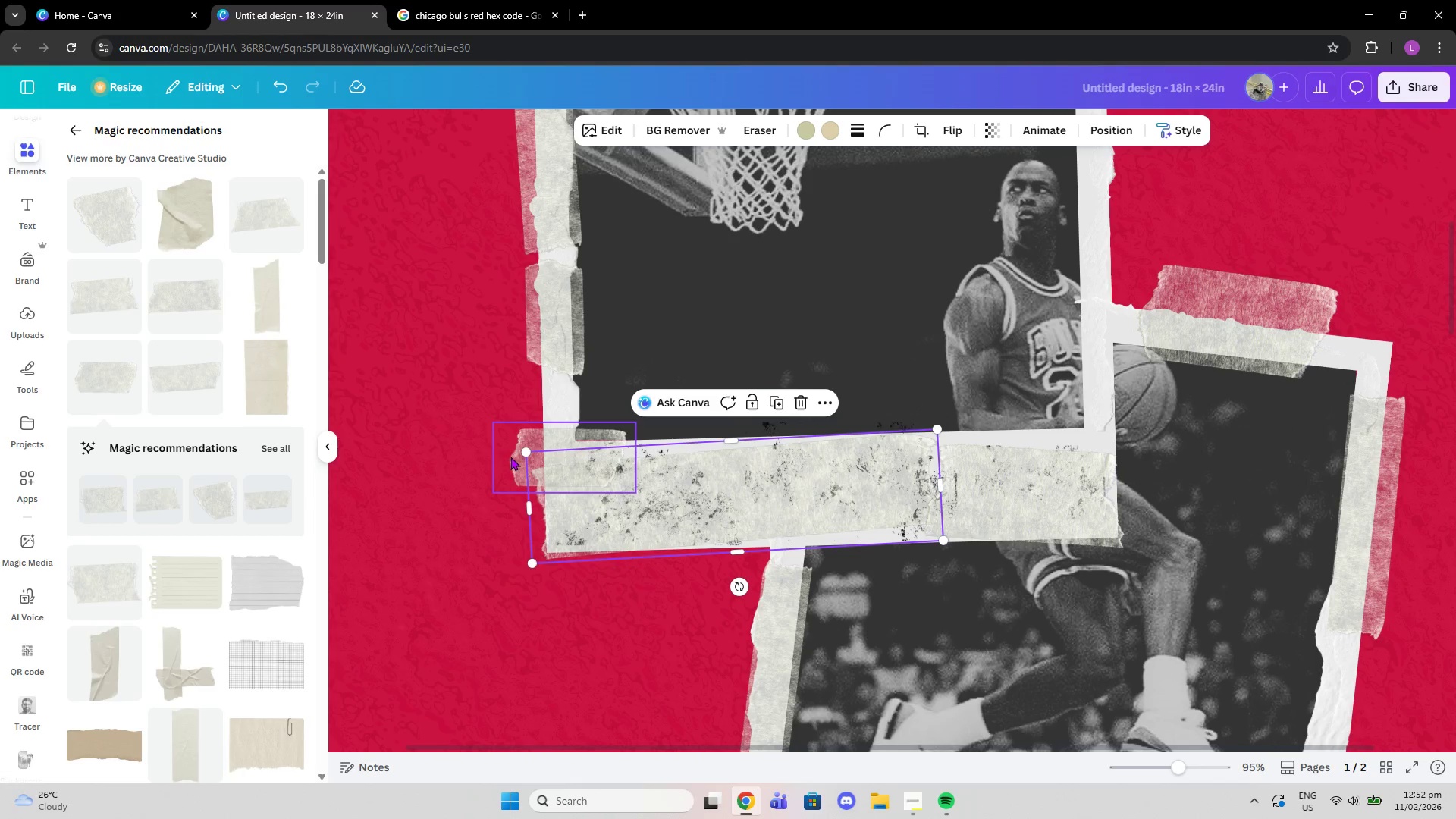 
left_click_drag(start_coordinate=[510, 457], to_coordinate=[510, 441])
 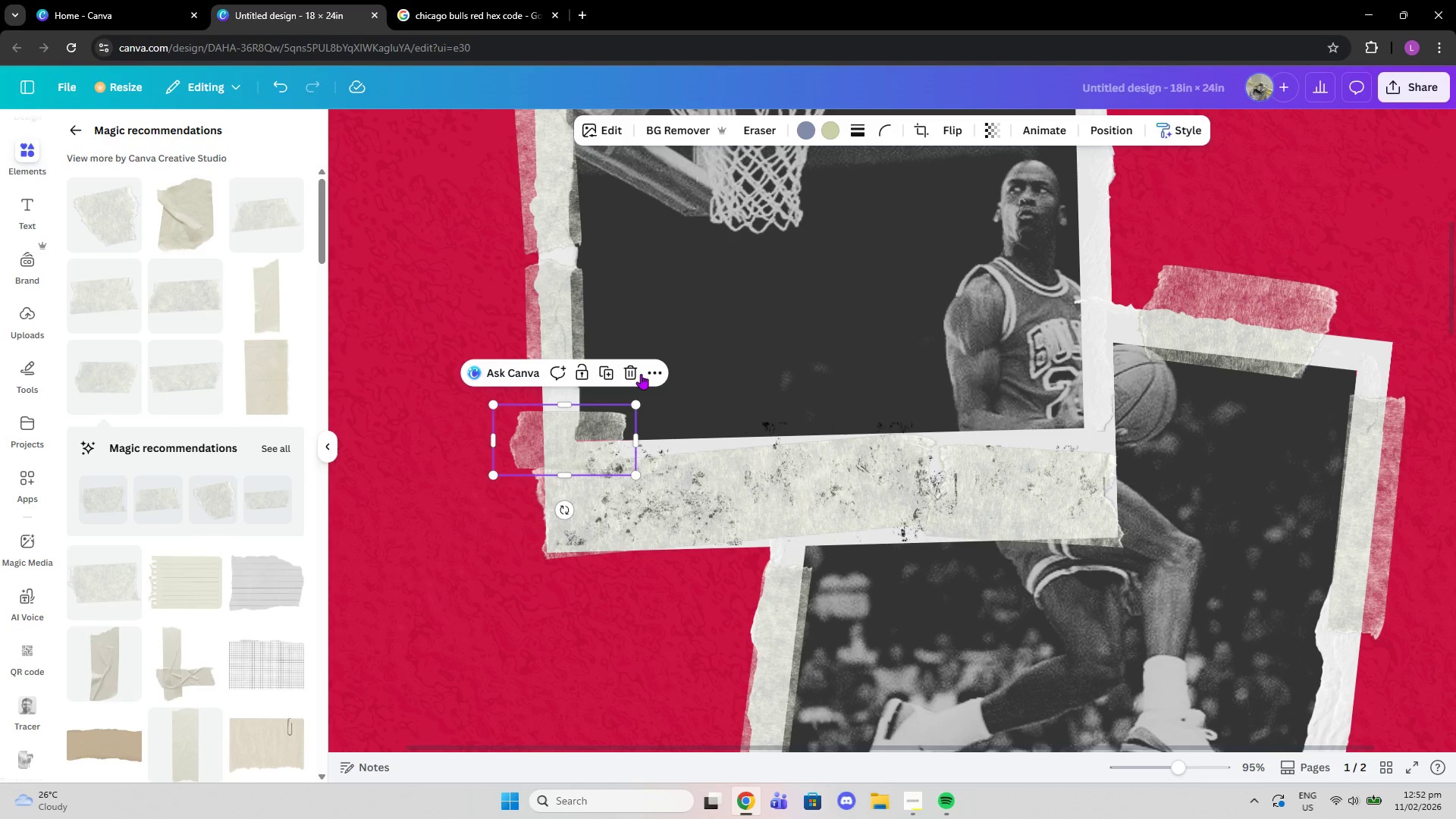 
left_click([631, 370])
 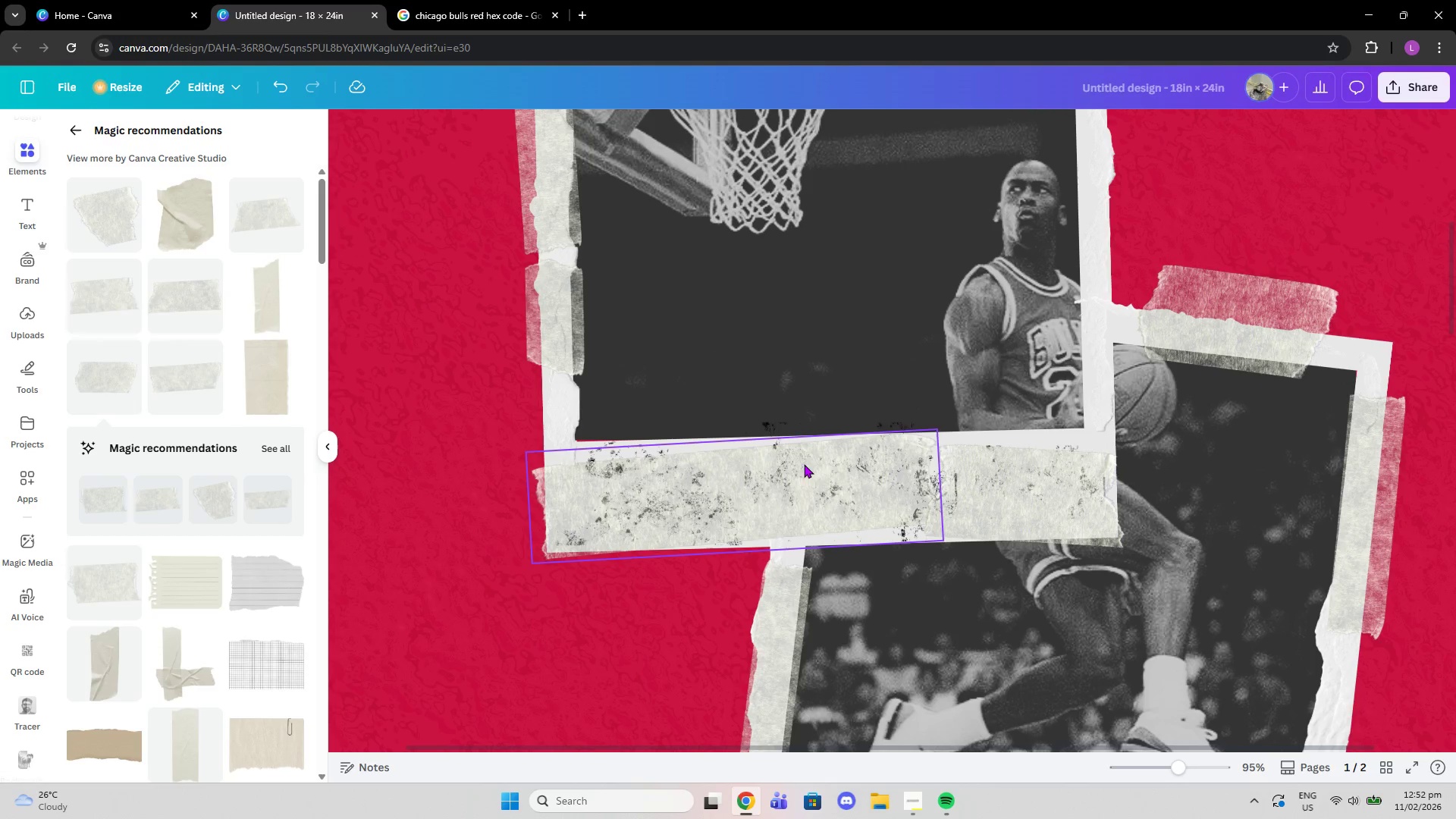 
left_click_drag(start_coordinate=[804, 467], to_coordinate=[802, 485])
 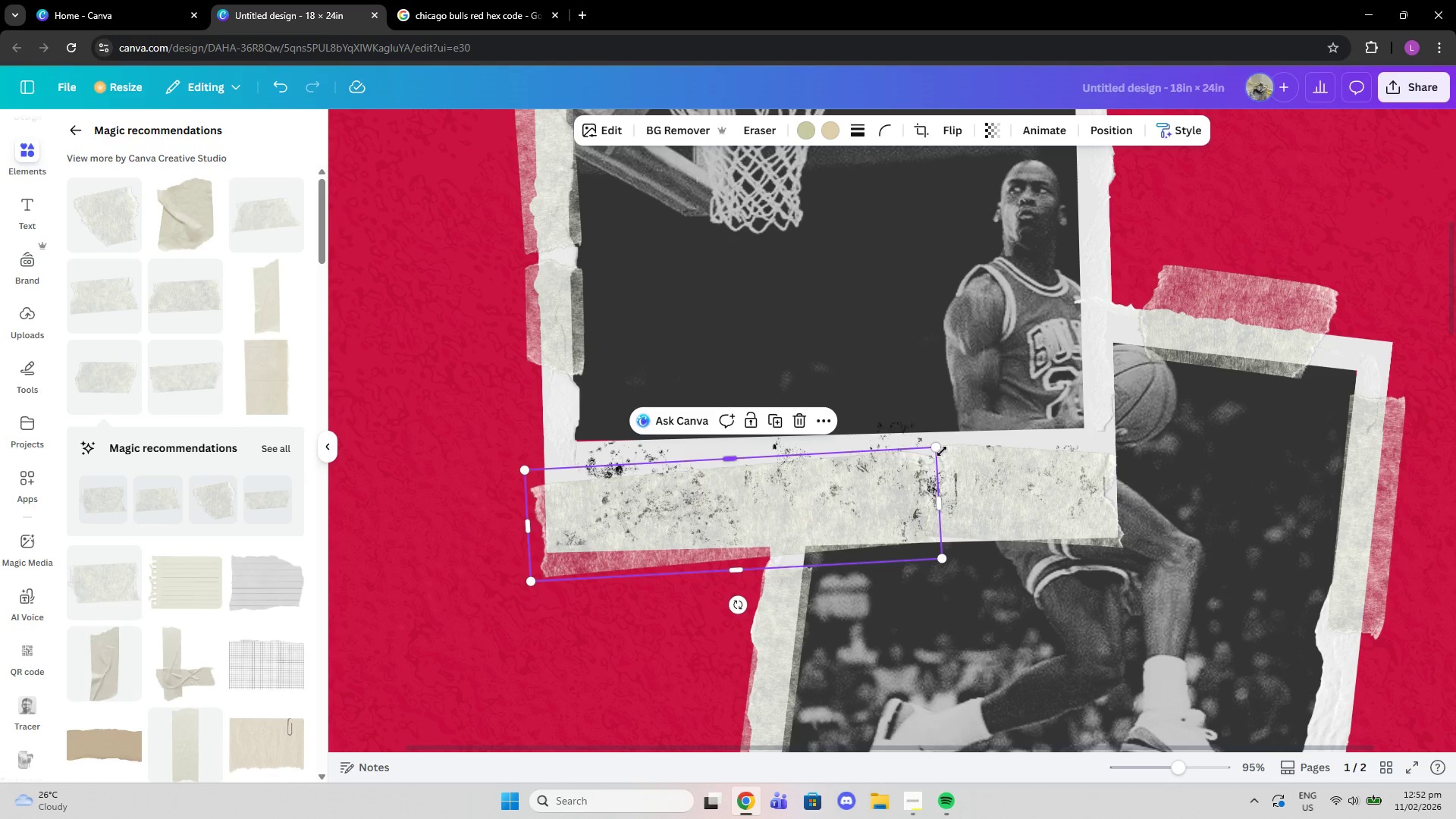 
left_click_drag(start_coordinate=[936, 449], to_coordinate=[878, 475])
 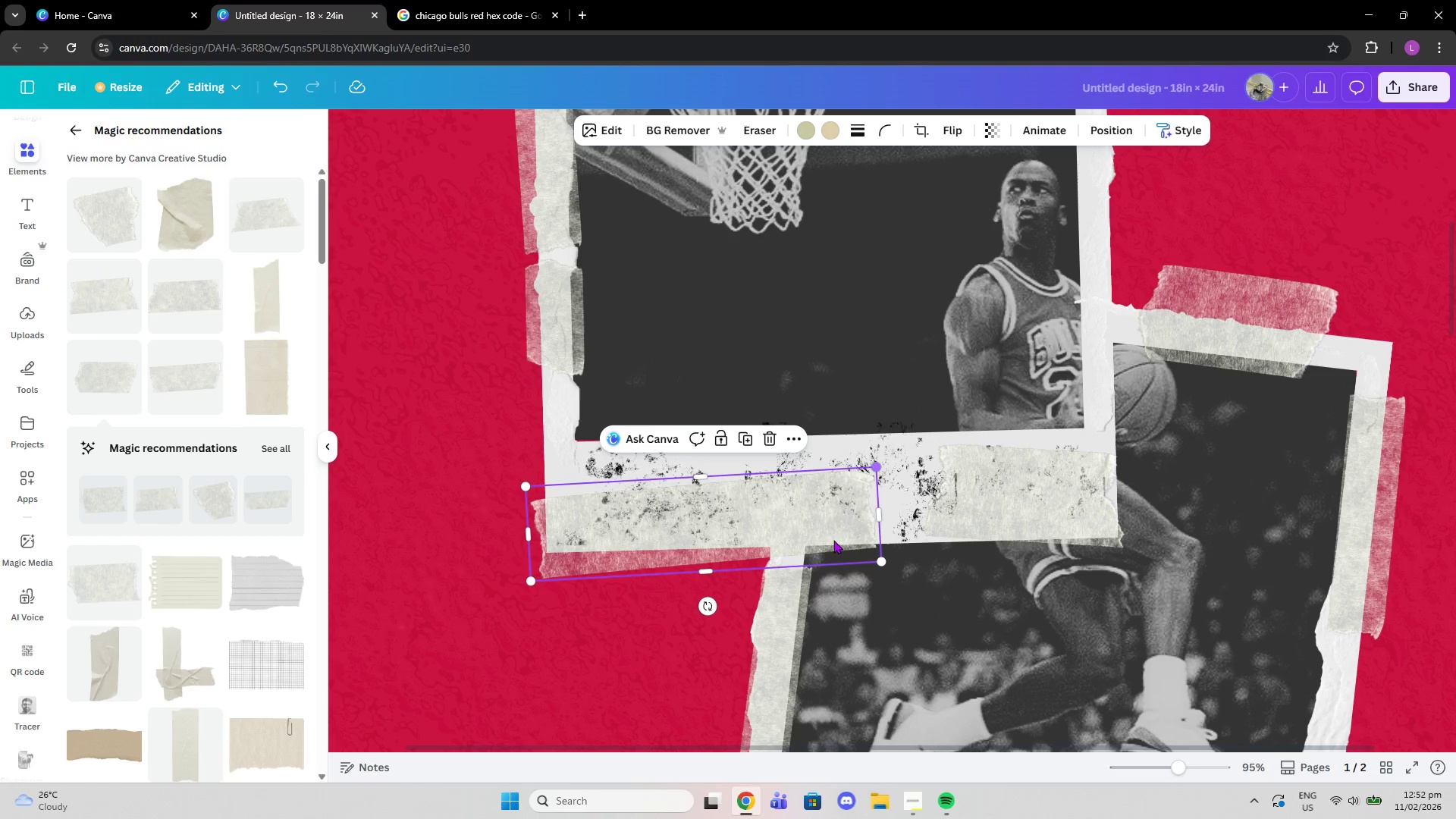 
left_click_drag(start_coordinate=[833, 540], to_coordinate=[847, 523])
 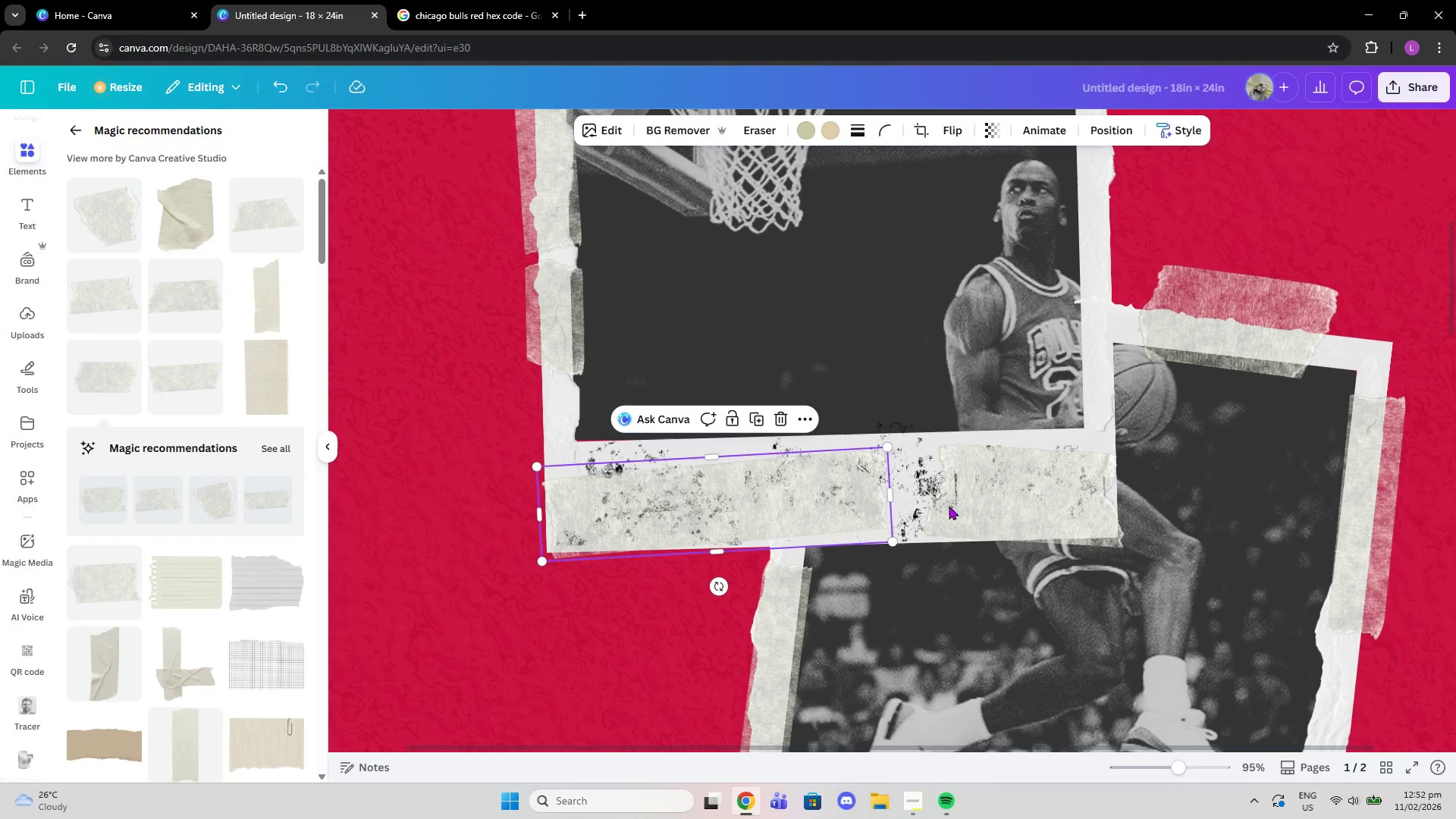 
left_click([949, 506])
 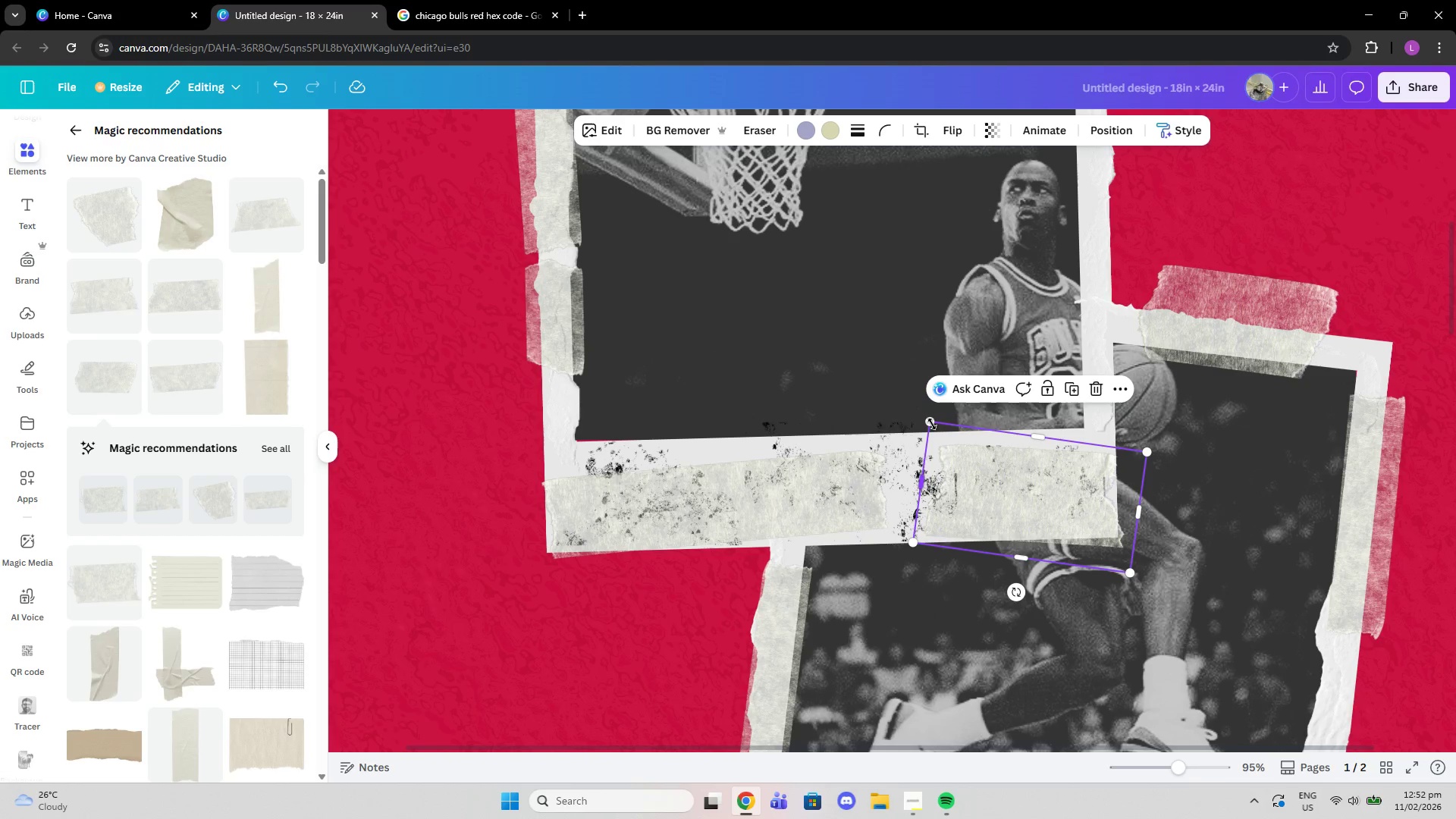 
left_click_drag(start_coordinate=[932, 423], to_coordinate=[915, 420])
 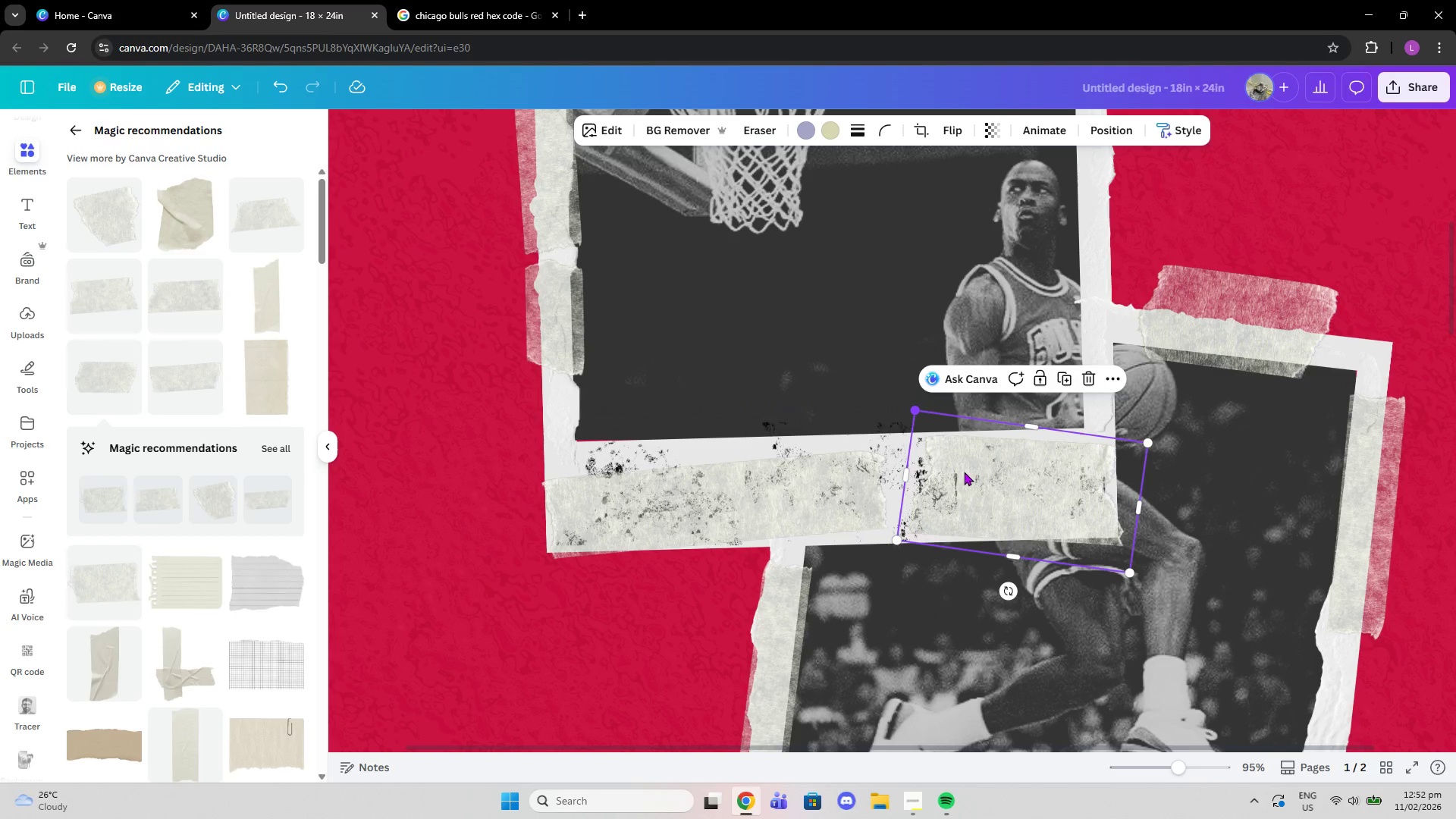 
left_click_drag(start_coordinate=[965, 473], to_coordinate=[944, 487])
 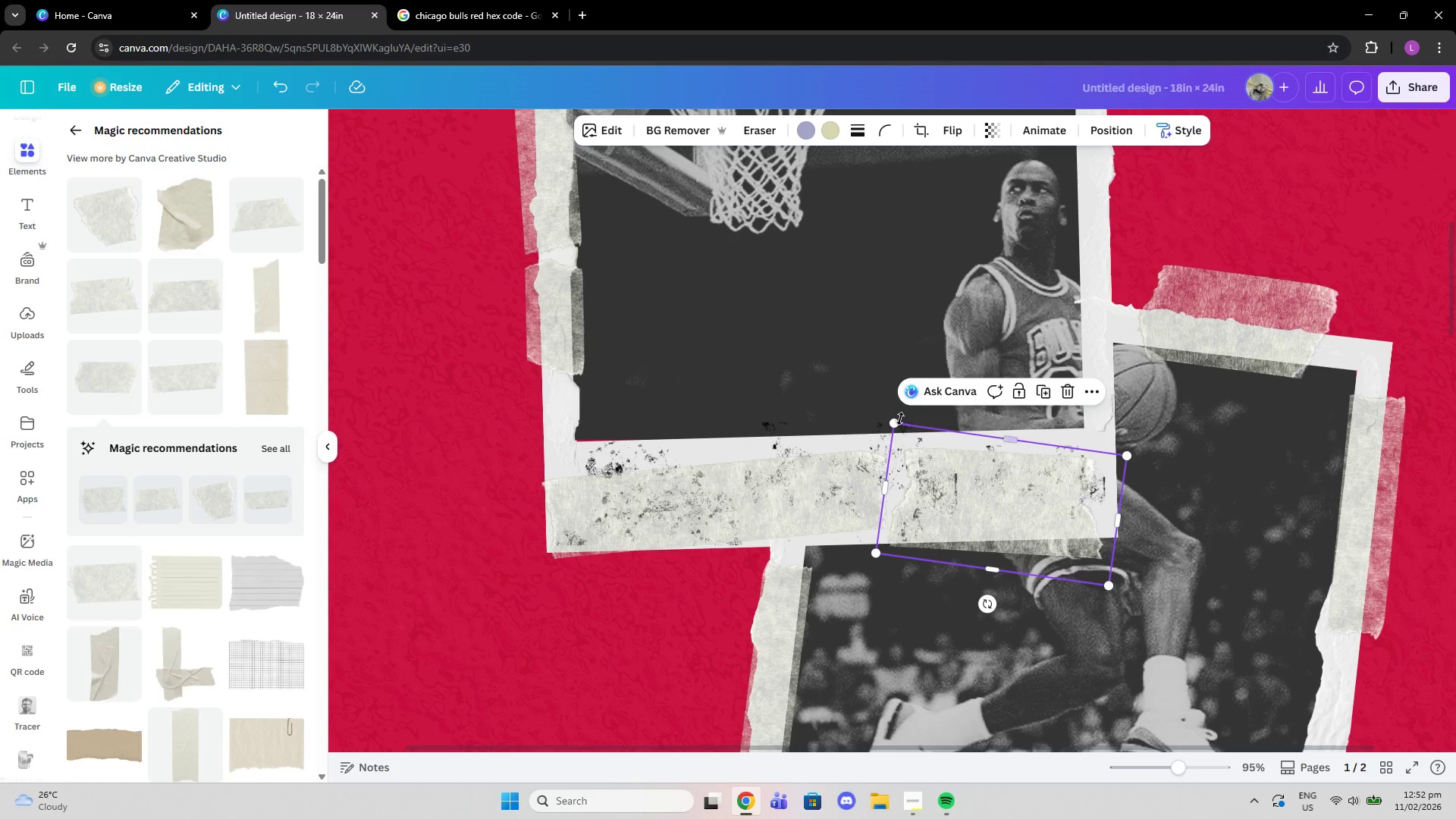 
left_click_drag(start_coordinate=[896, 422], to_coordinate=[908, 430])
 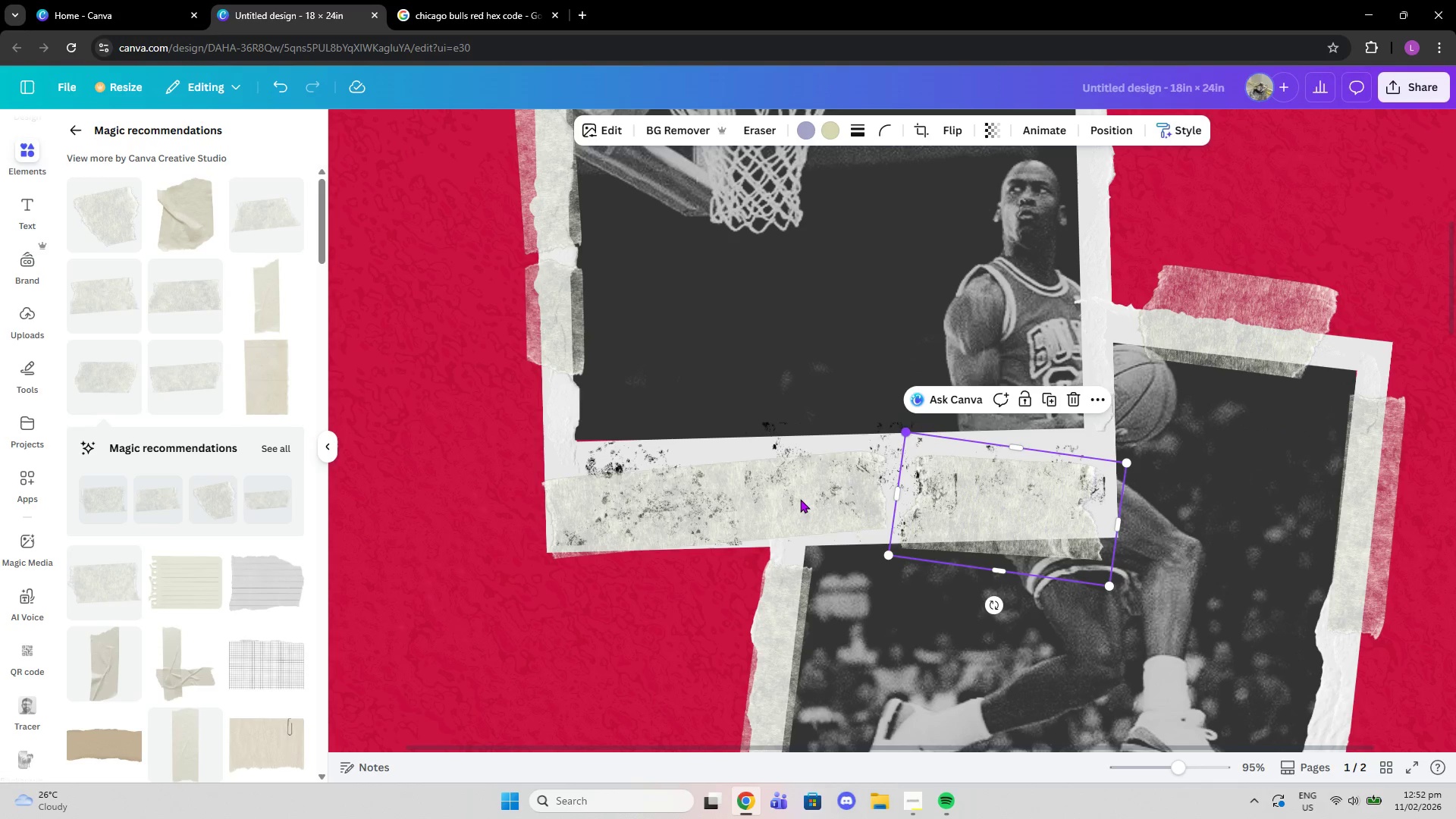 
left_click_drag(start_coordinate=[800, 499], to_coordinate=[804, 512])
 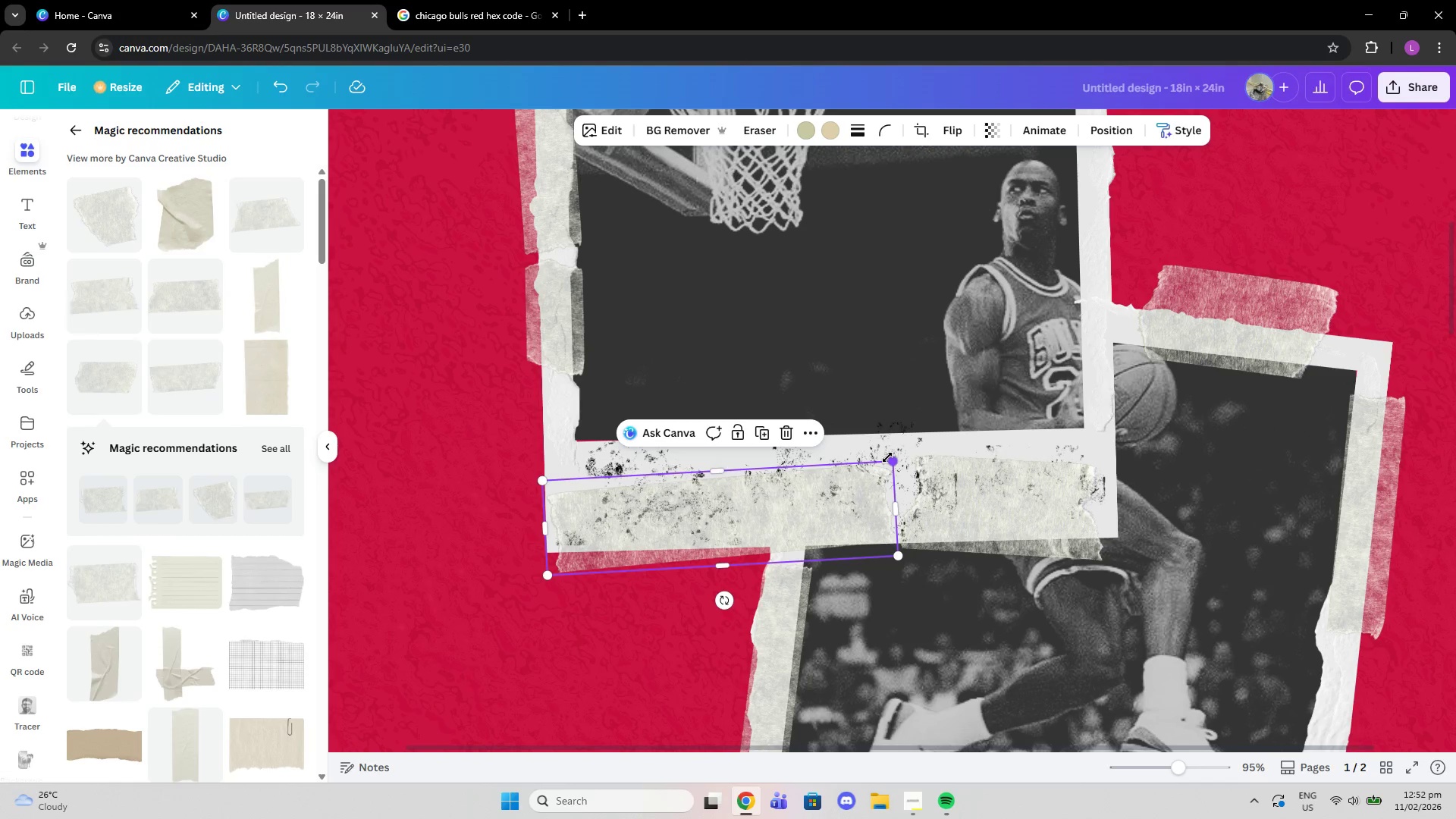 
left_click_drag(start_coordinate=[893, 460], to_coordinate=[912, 458])
 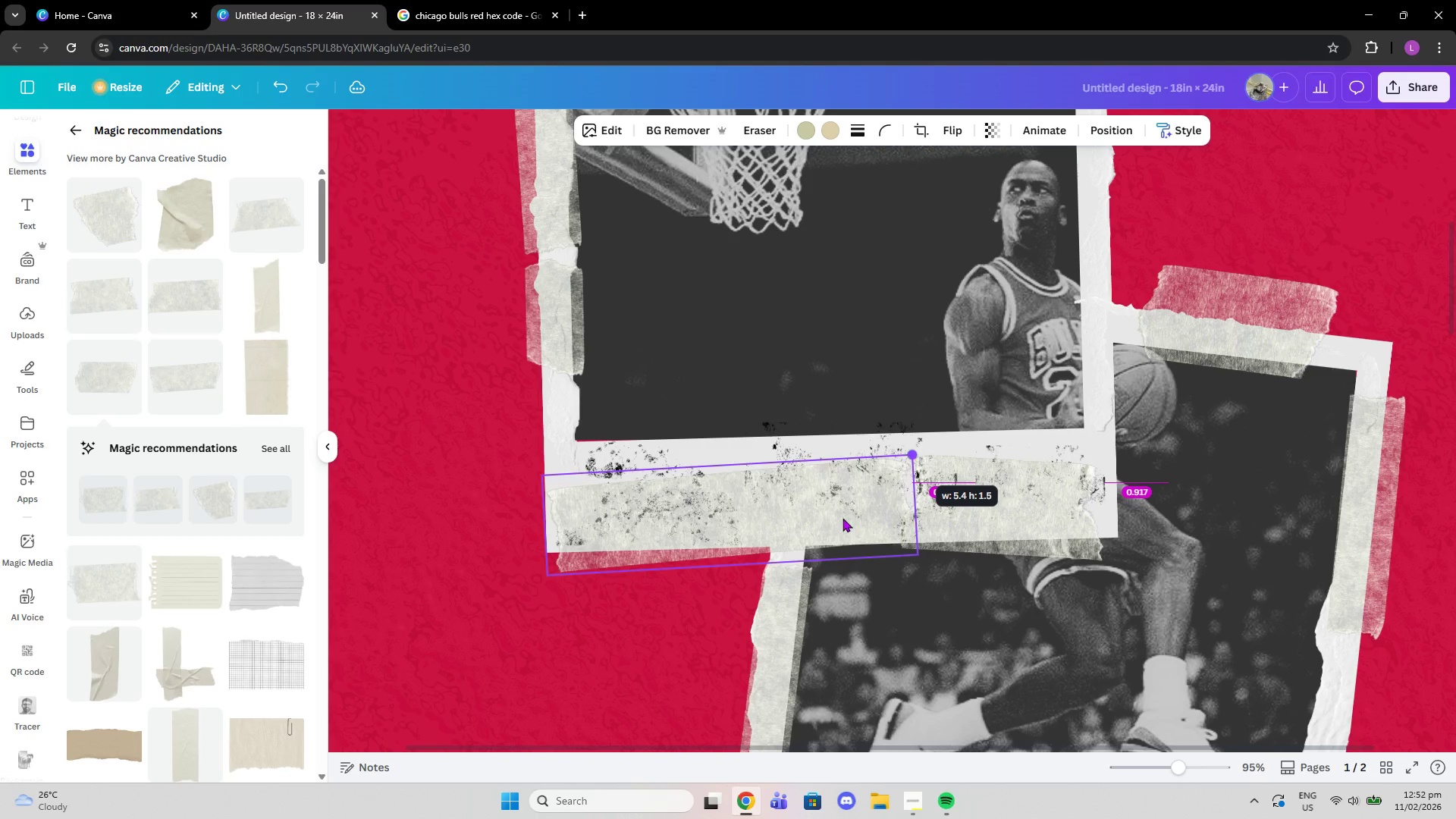 
left_click_drag(start_coordinate=[843, 518], to_coordinate=[829, 518])
 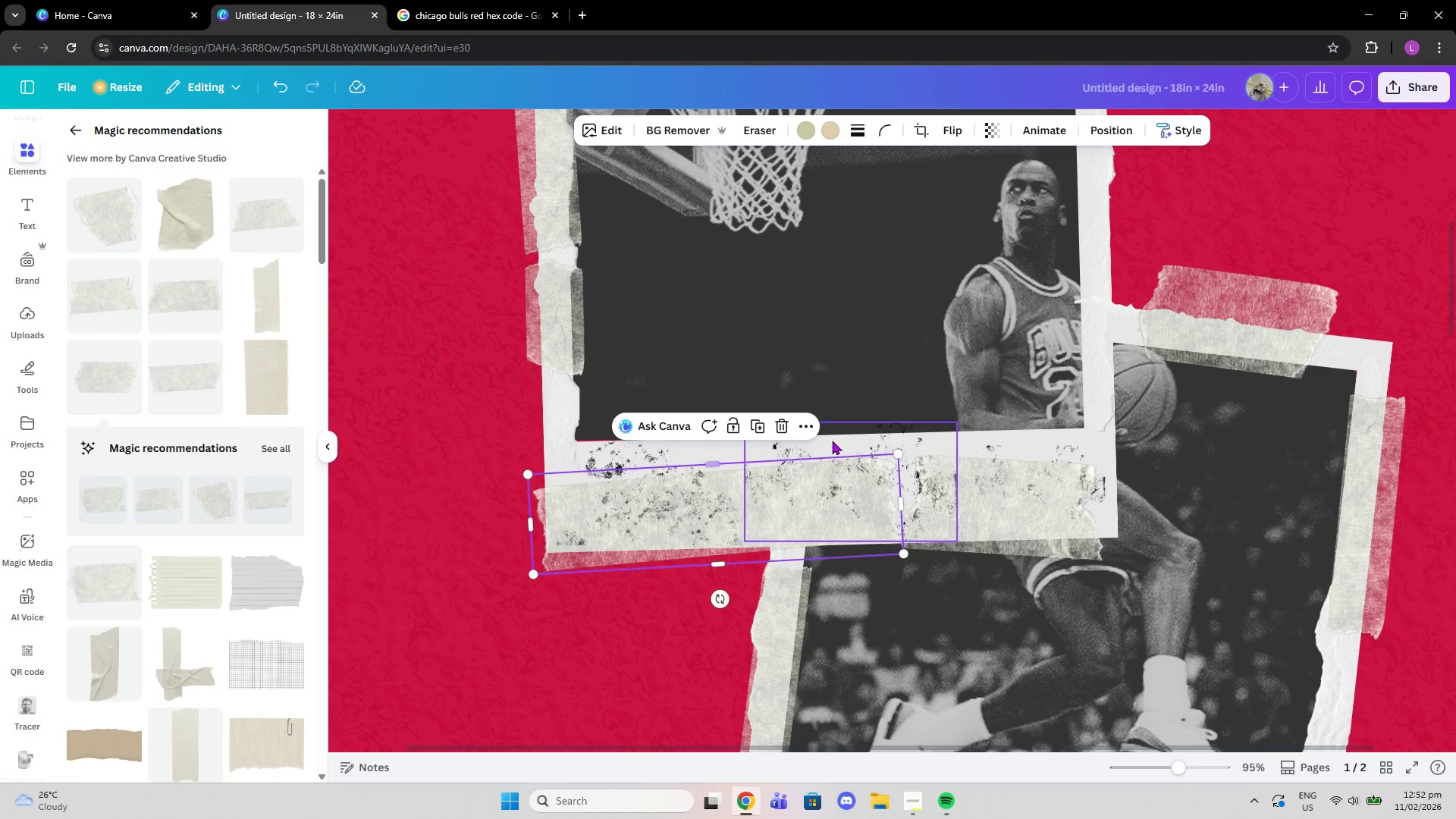 
left_click_drag(start_coordinate=[832, 441], to_coordinate=[830, 454])
 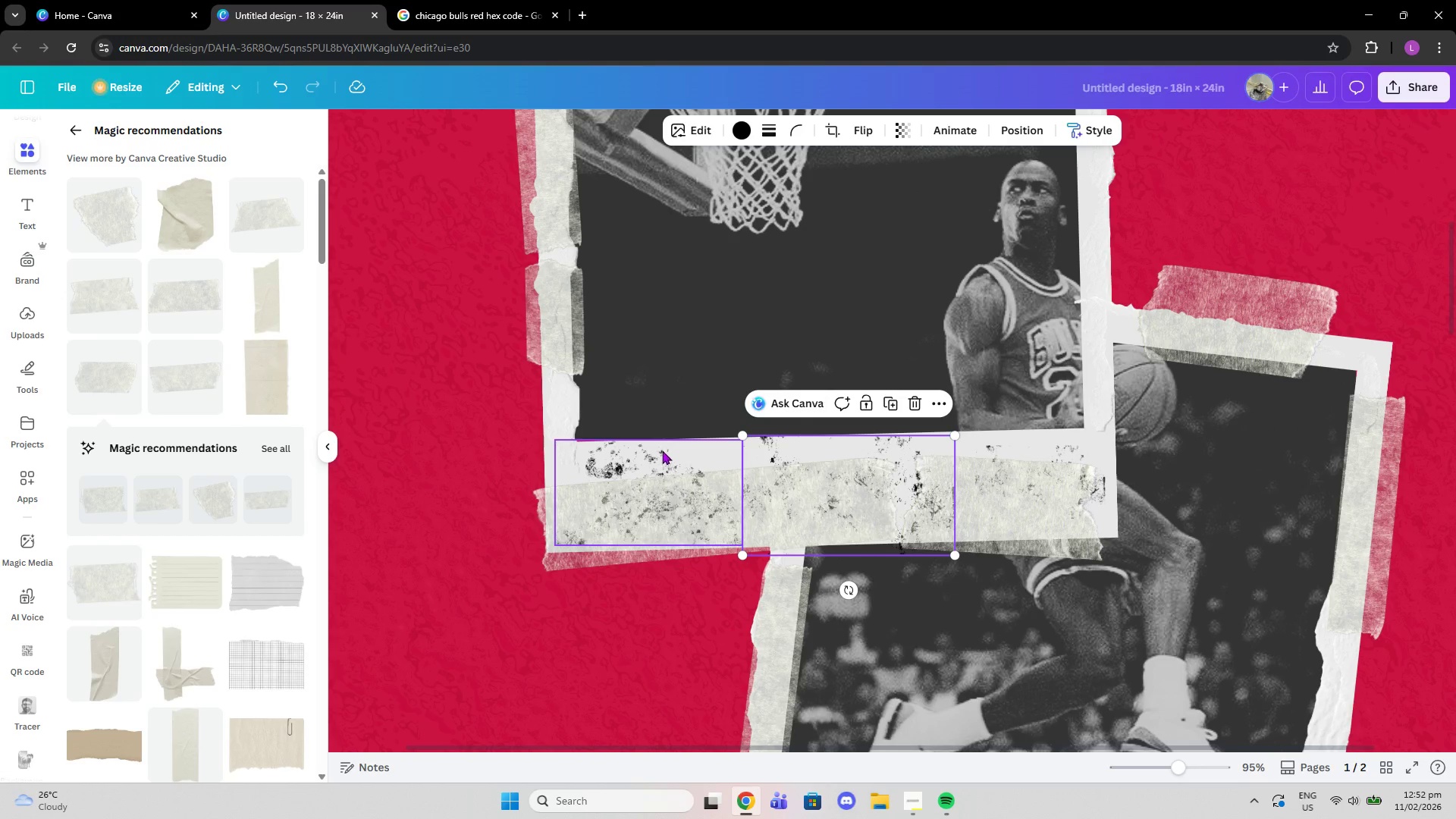 
left_click_drag(start_coordinate=[655, 449], to_coordinate=[638, 455])
 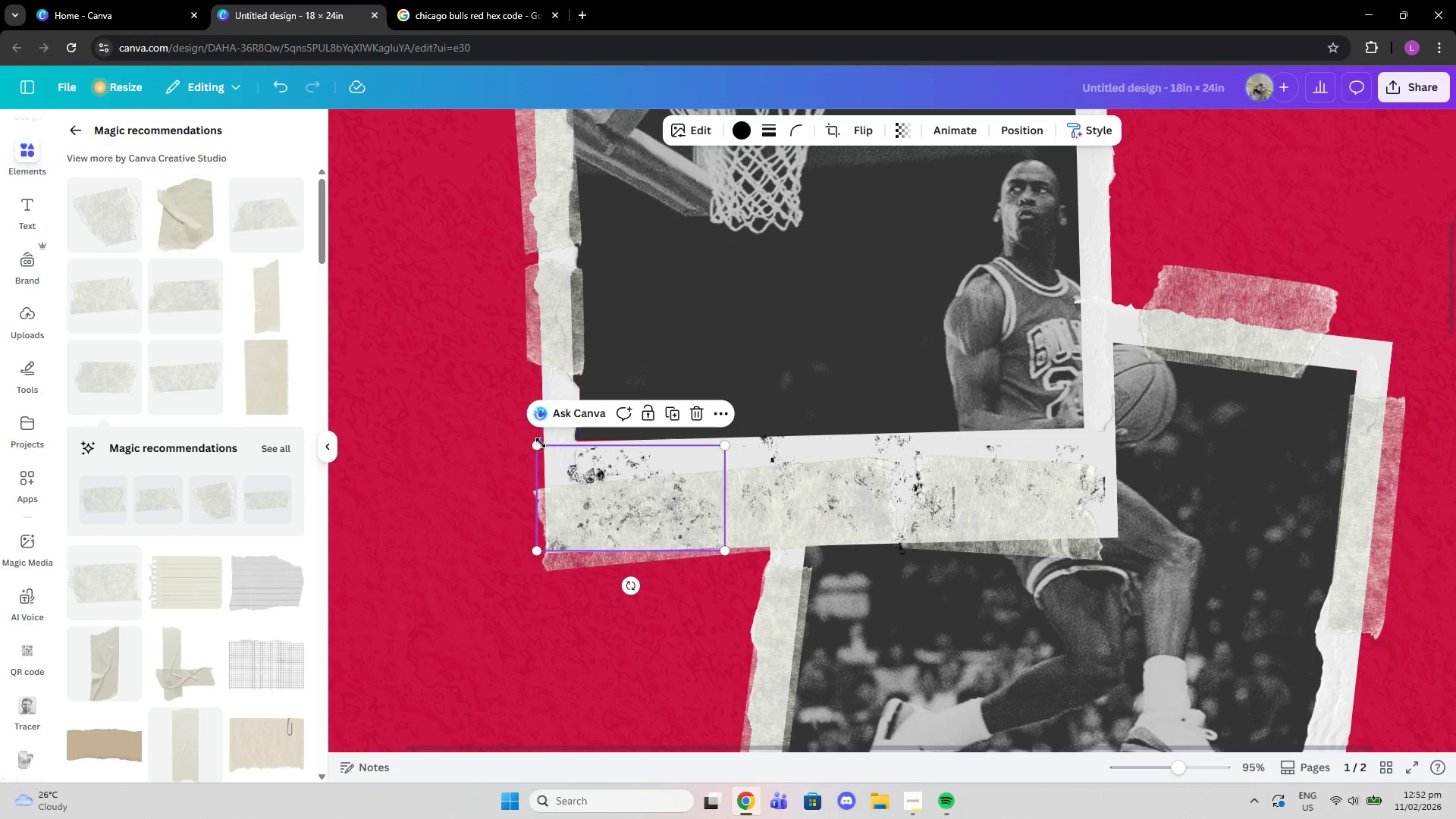 
left_click_drag(start_coordinate=[538, 443], to_coordinate=[592, 478])
 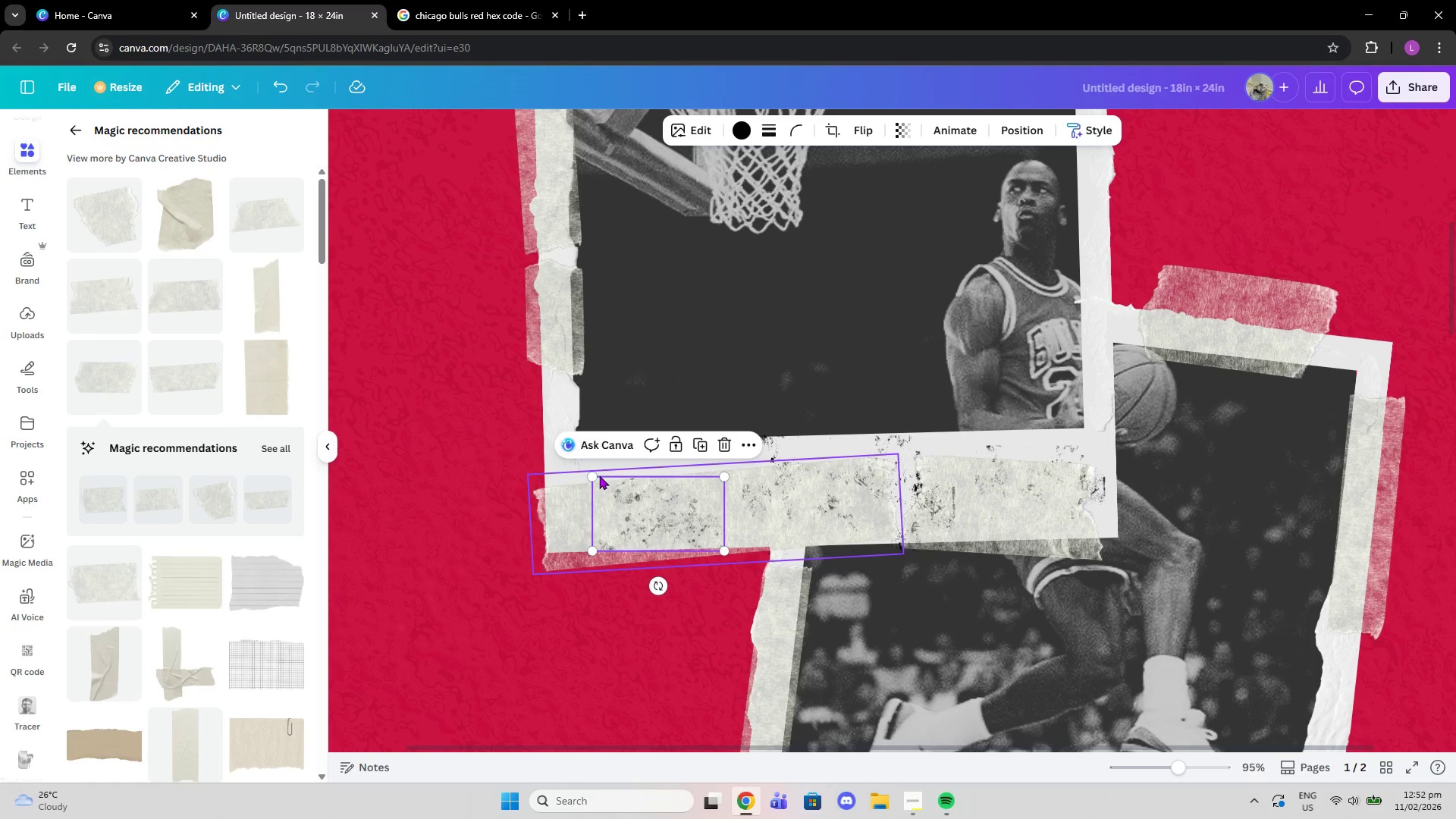 
left_click_drag(start_coordinate=[598, 478], to_coordinate=[555, 479])
 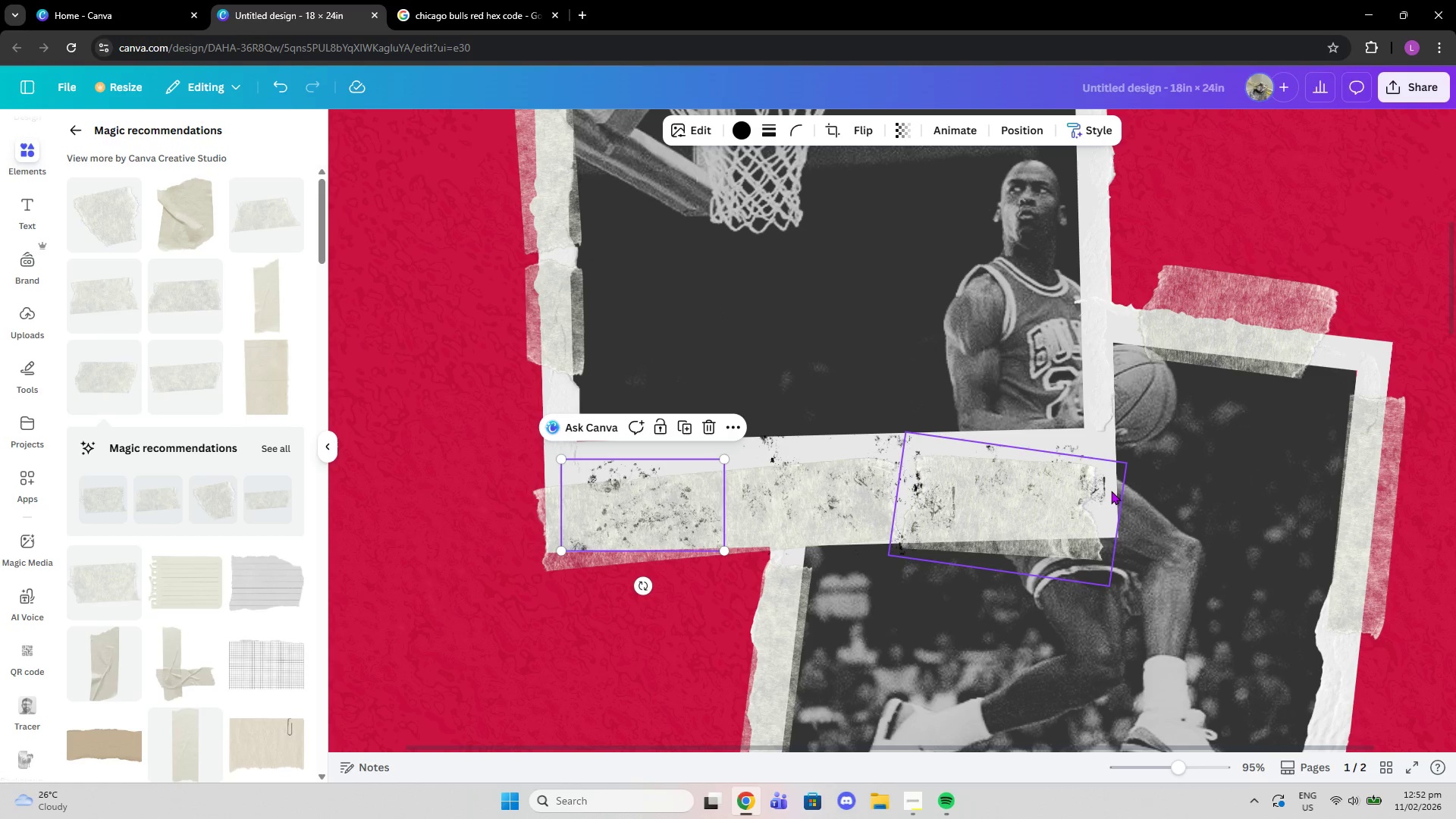 
left_click_drag(start_coordinate=[1108, 489], to_coordinate=[1123, 478])
 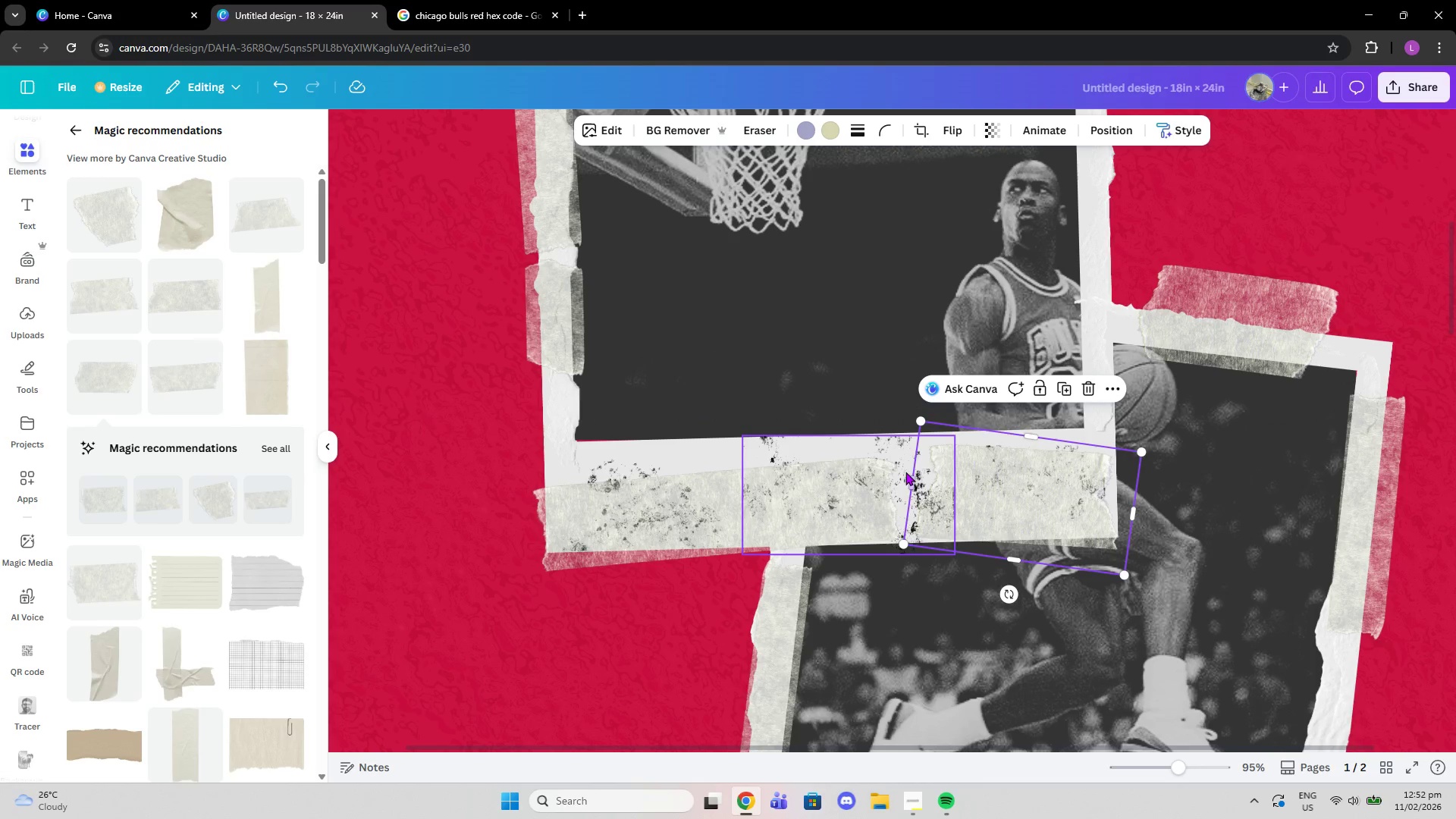 
left_click([905, 472])
 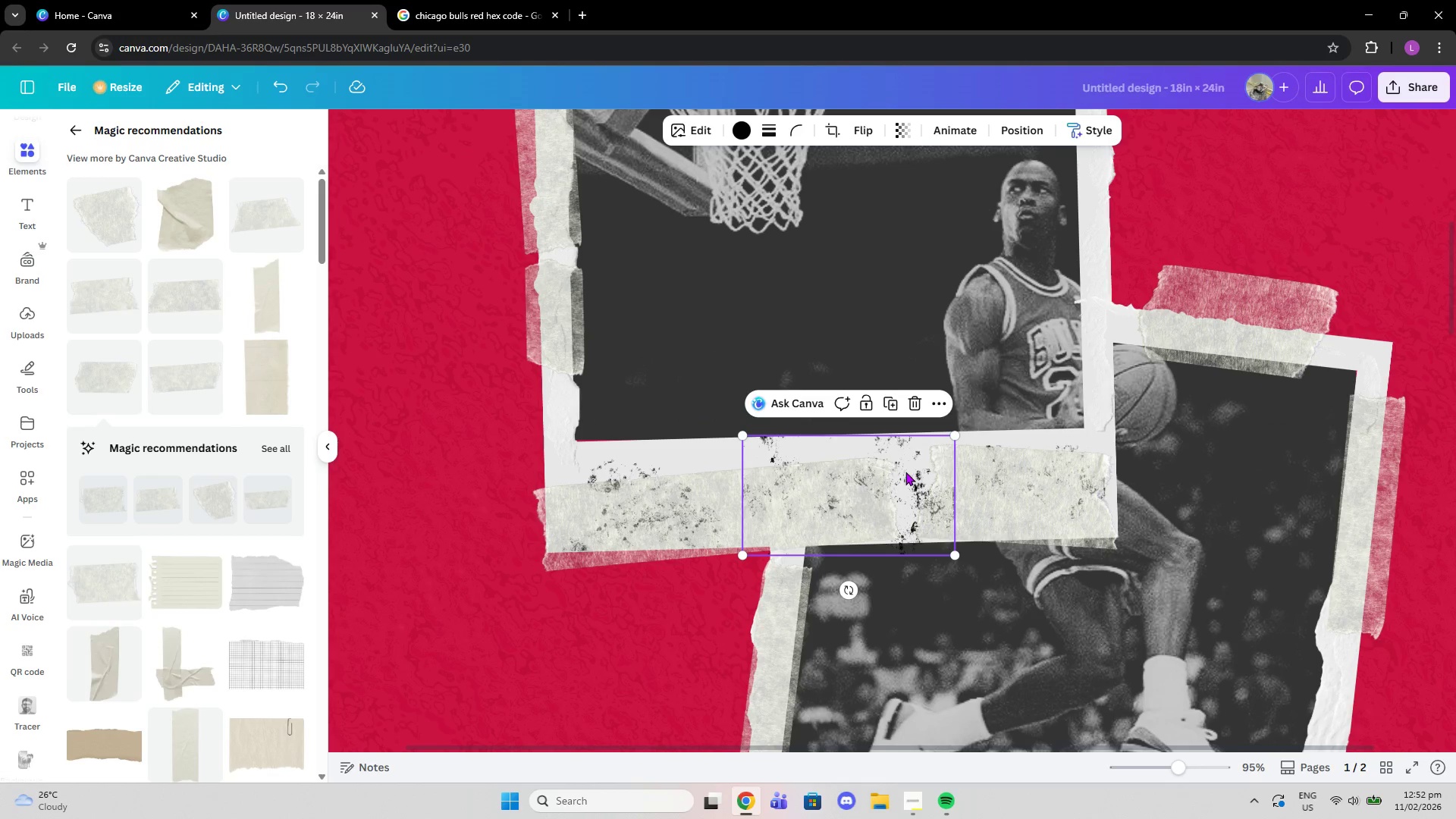 
left_click_drag(start_coordinate=[905, 472], to_coordinate=[928, 473])
 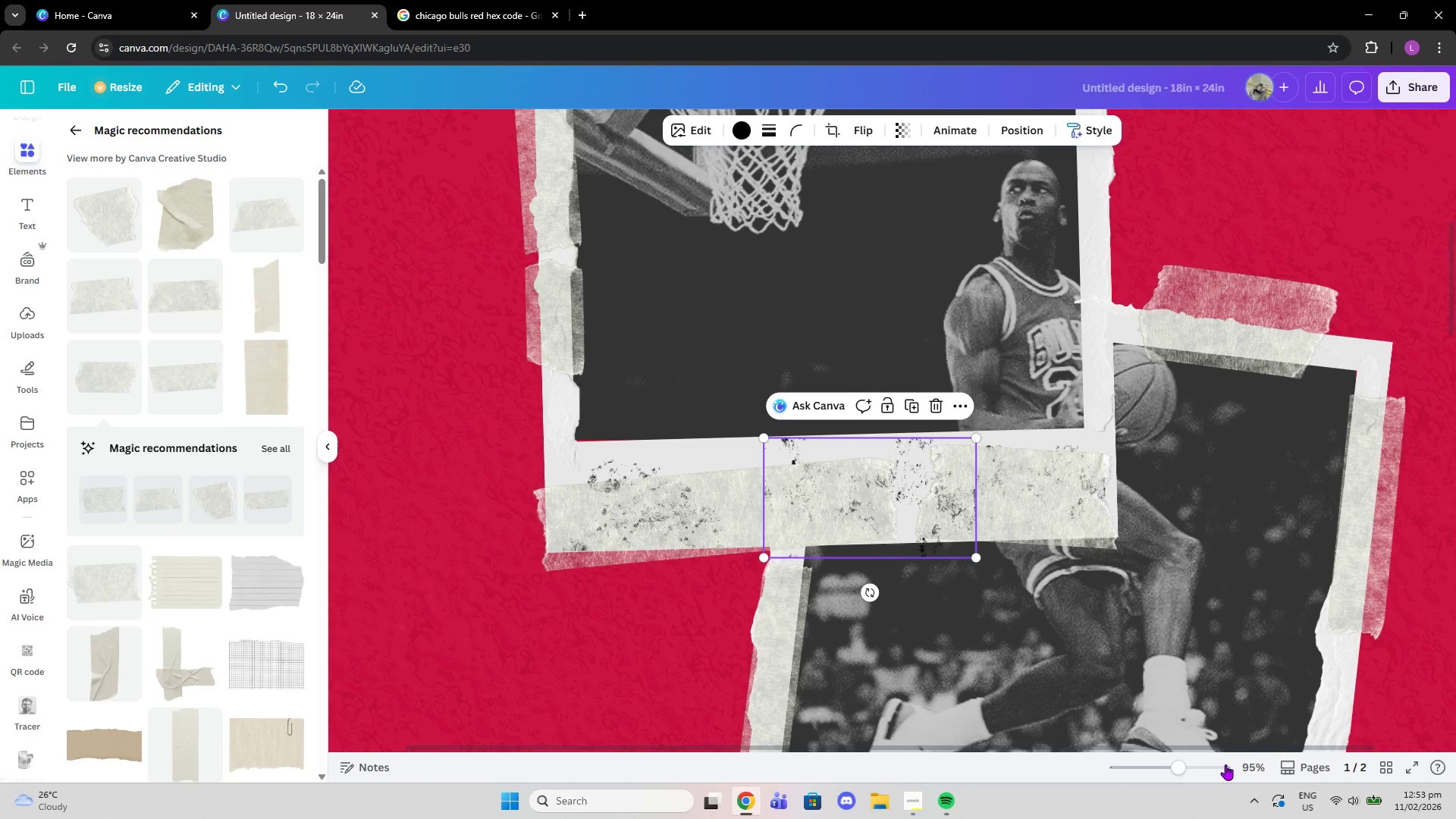 
left_click_drag(start_coordinate=[1180, 764], to_coordinate=[1149, 758])
 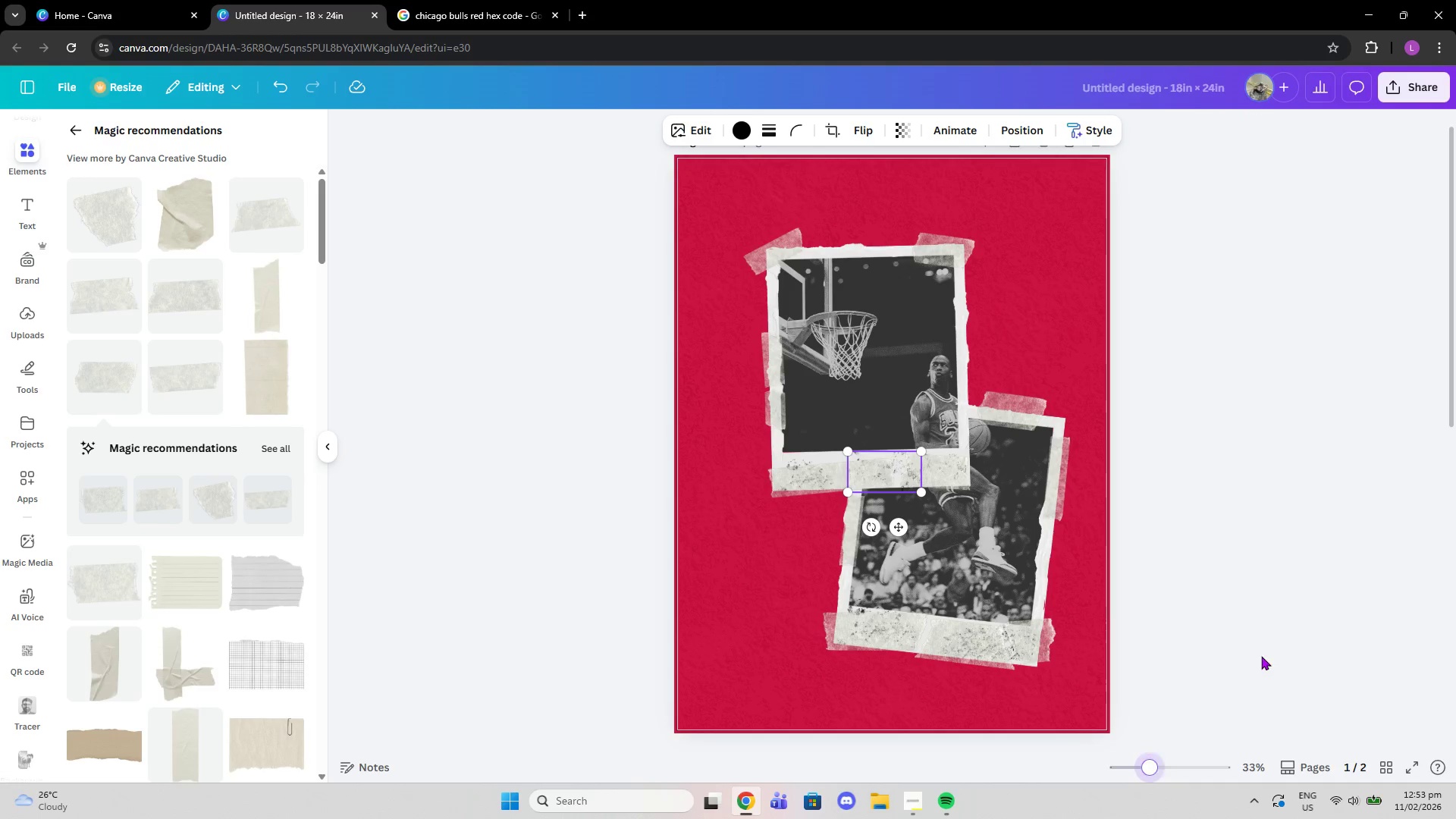 
left_click([1263, 651])
 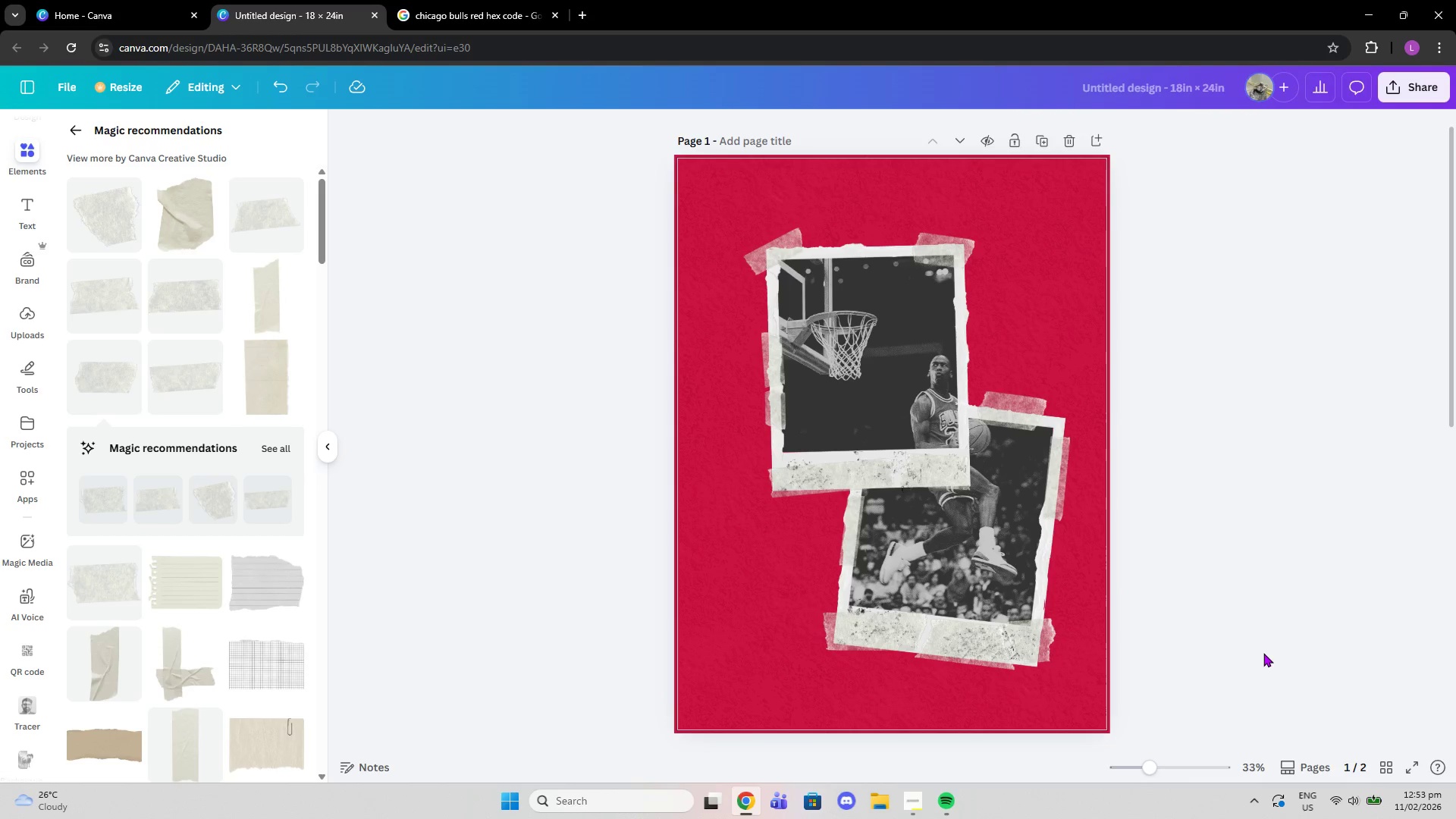 
left_click([914, 796])